 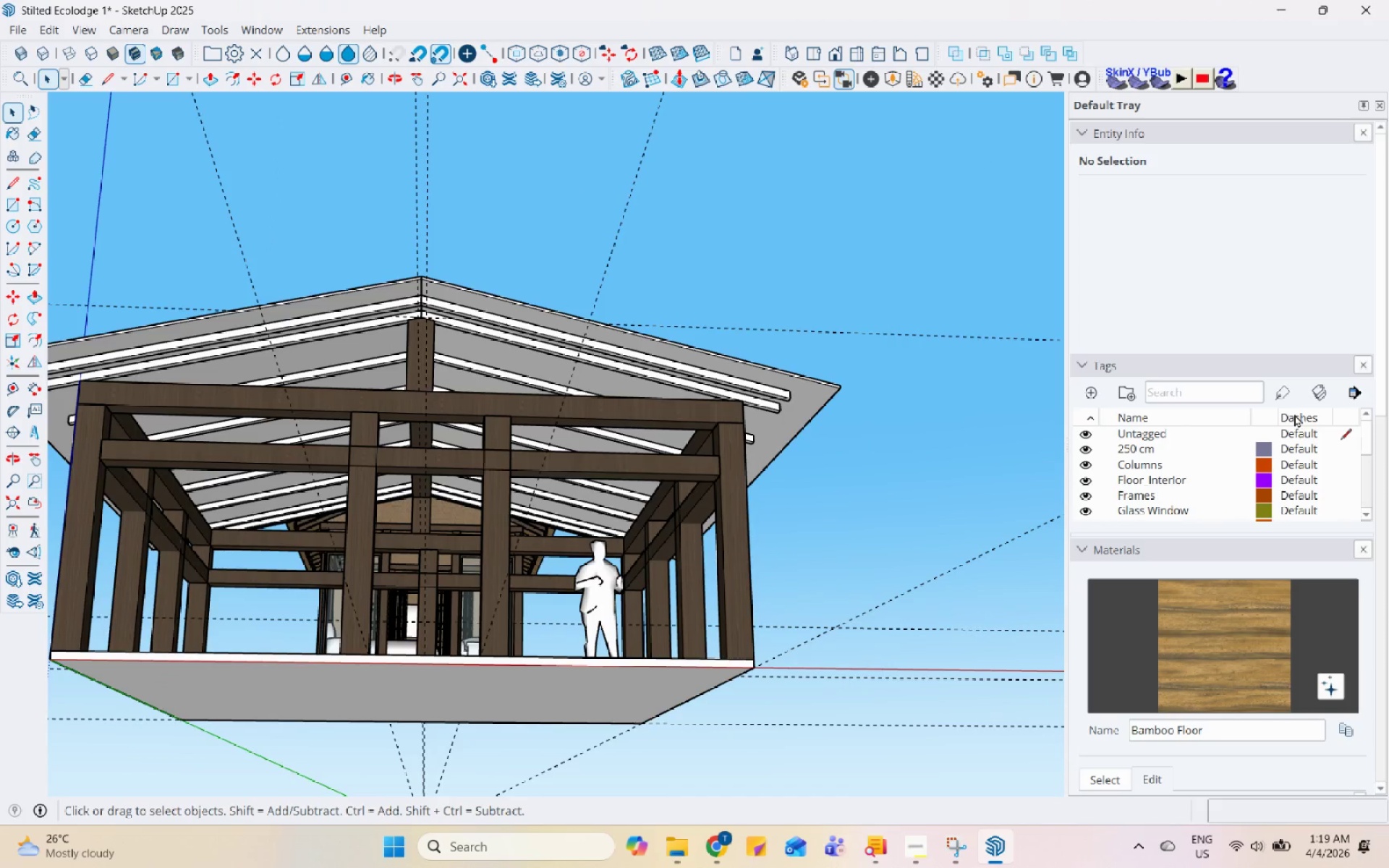 
scroll: coordinate [1209, 655], scroll_direction: down, amount: 6.0
 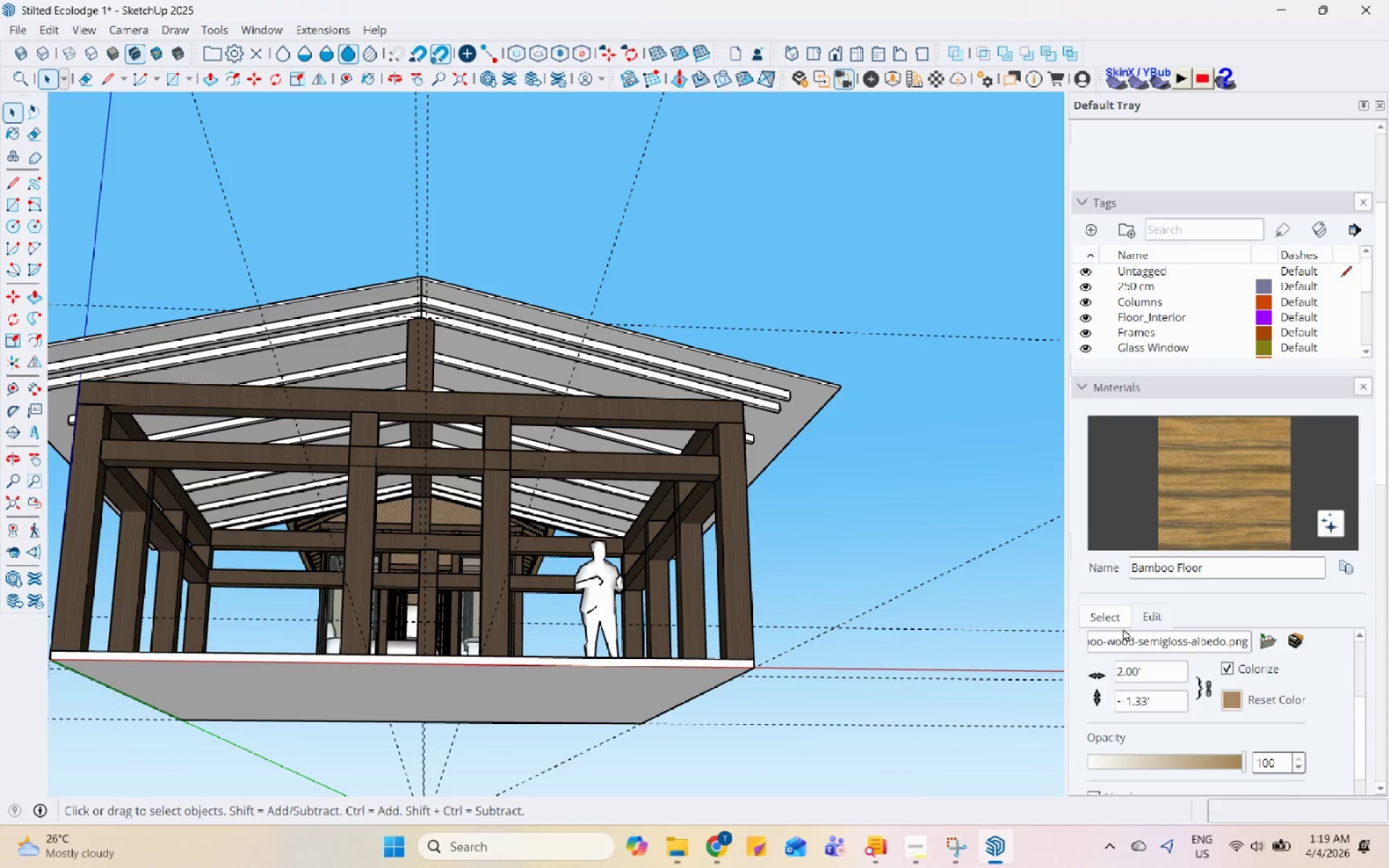 
left_click([1119, 622])
 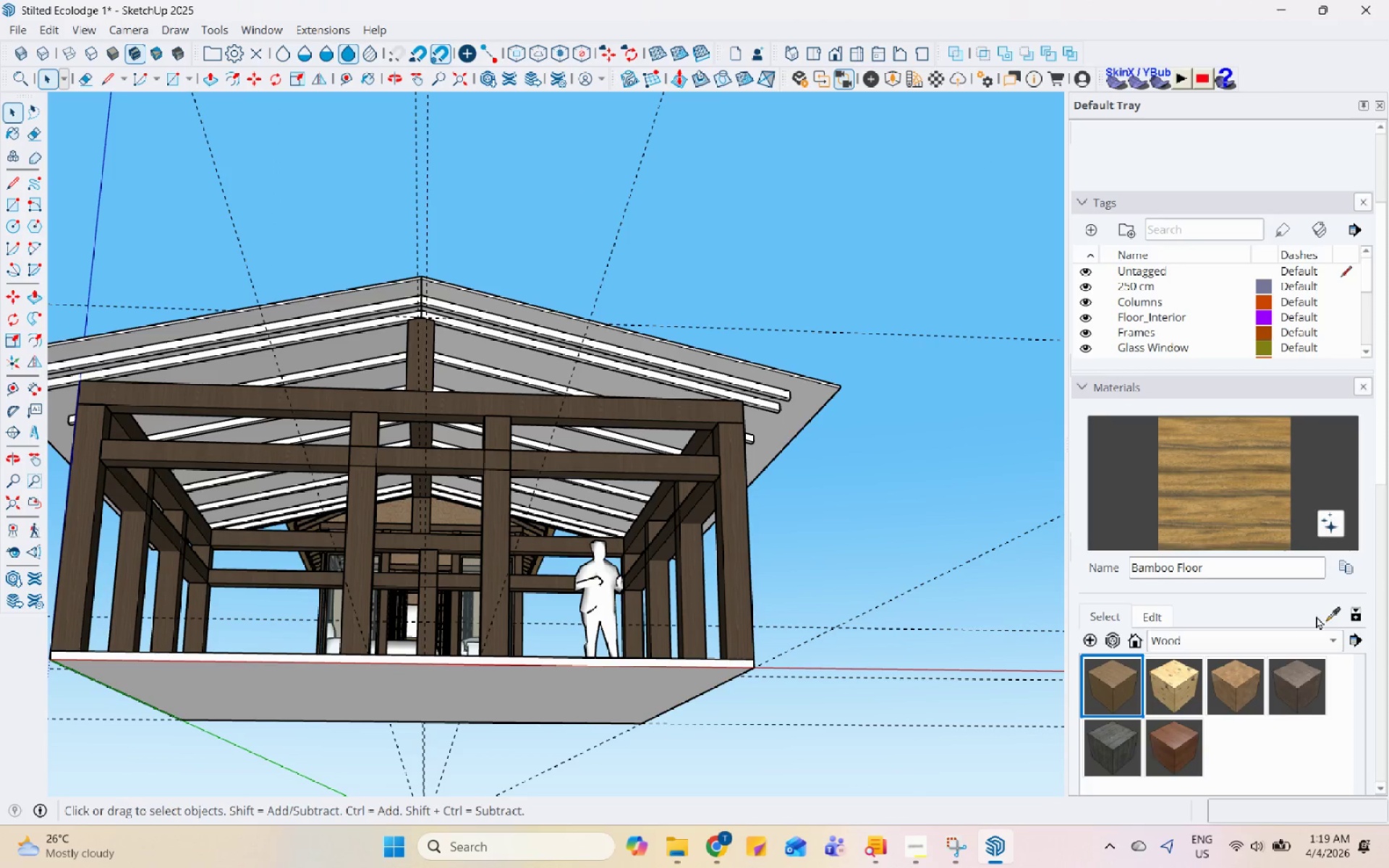 
left_click([1323, 613])
 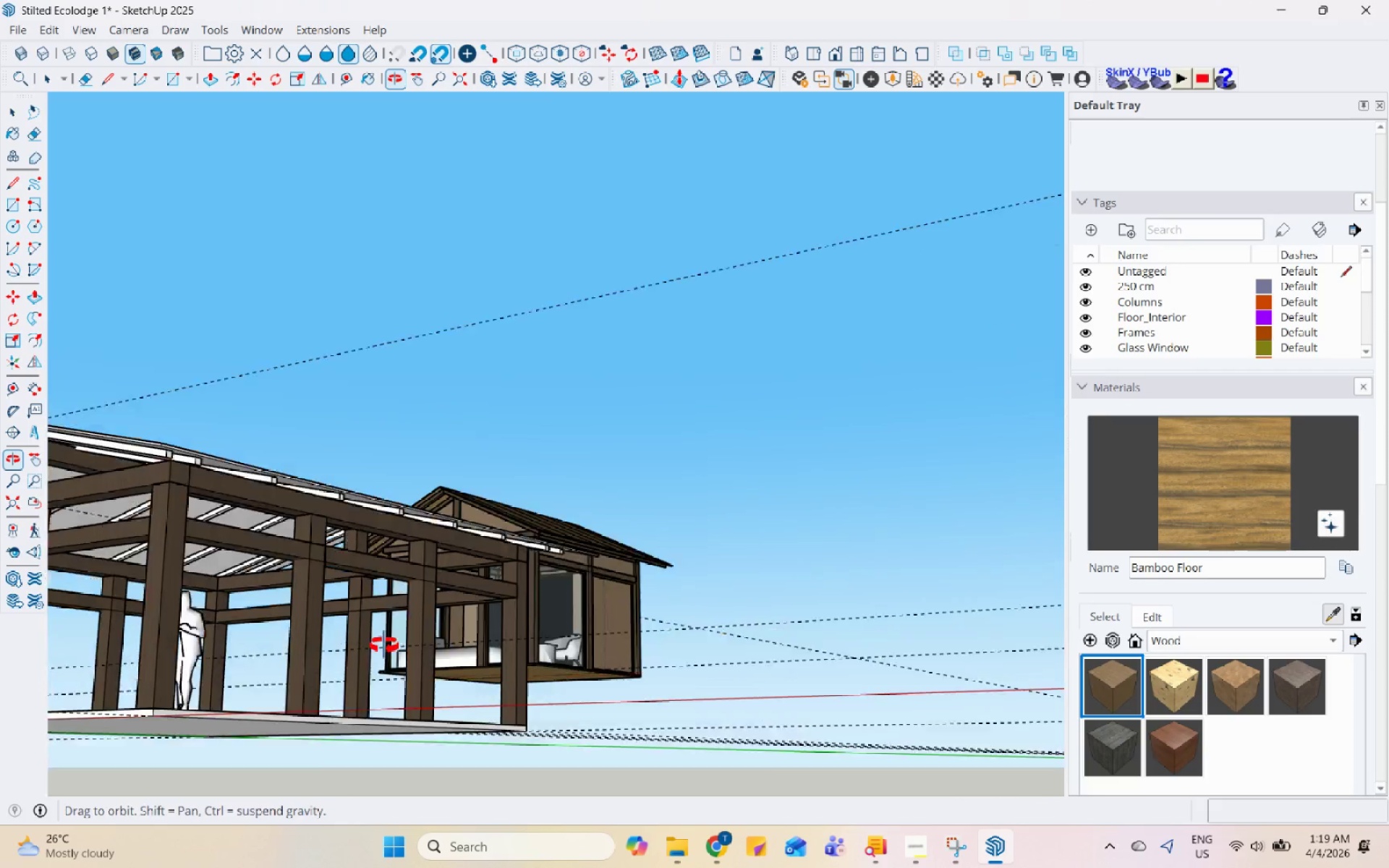 
left_click([569, 524])
 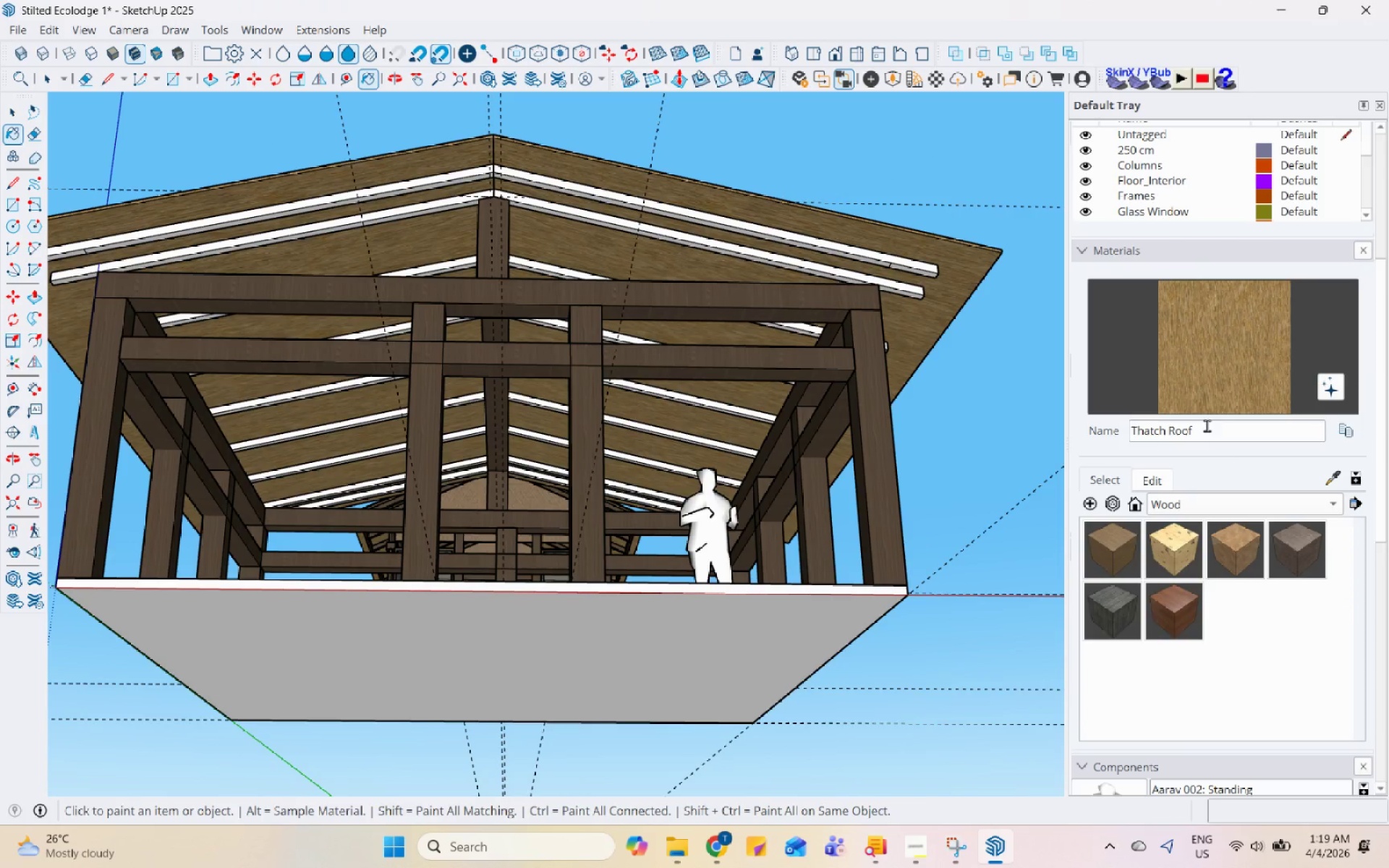 
scroll: coordinate [590, 497], scroll_direction: up, amount: 1.0
 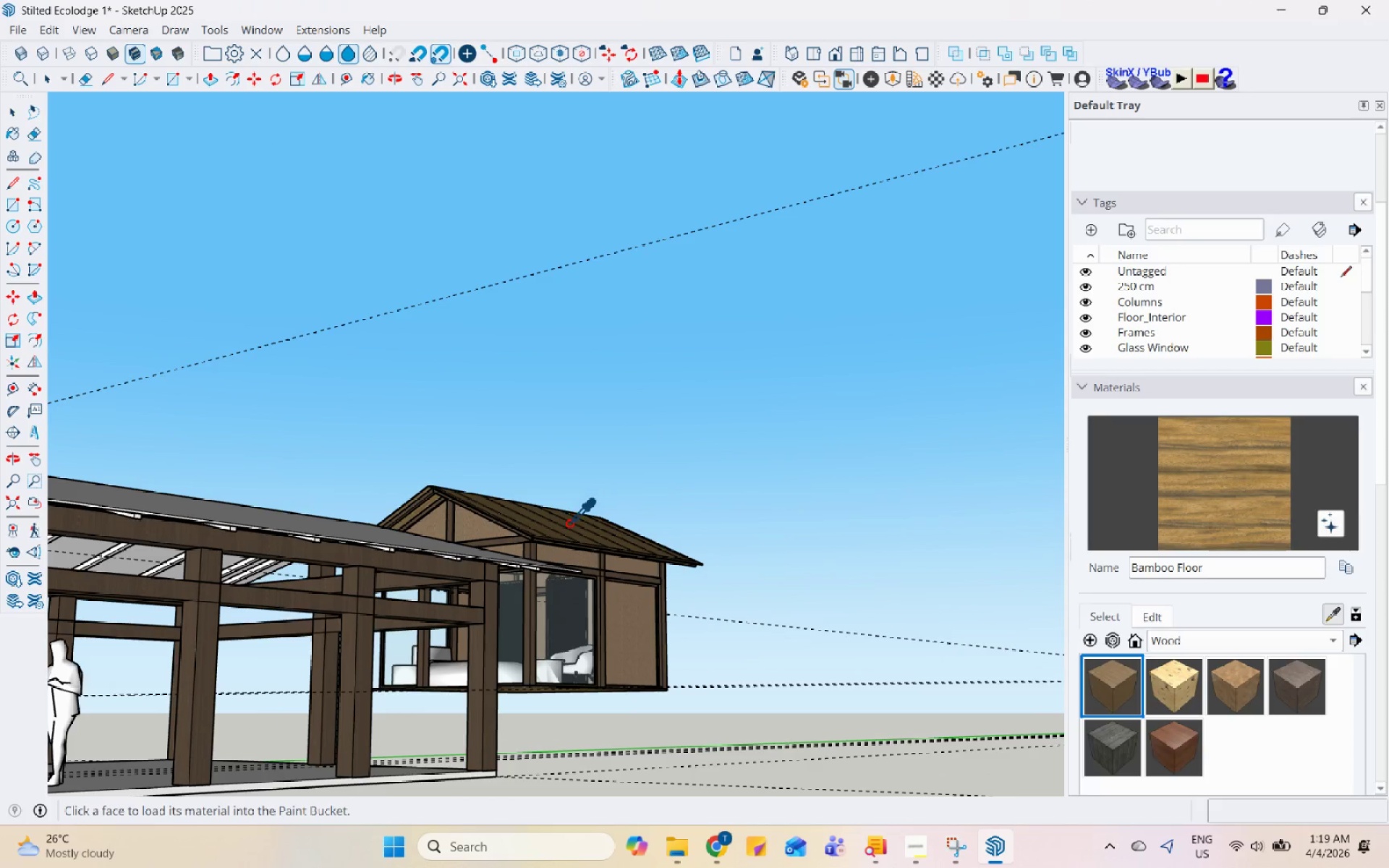 
left_click([1334, 478])
 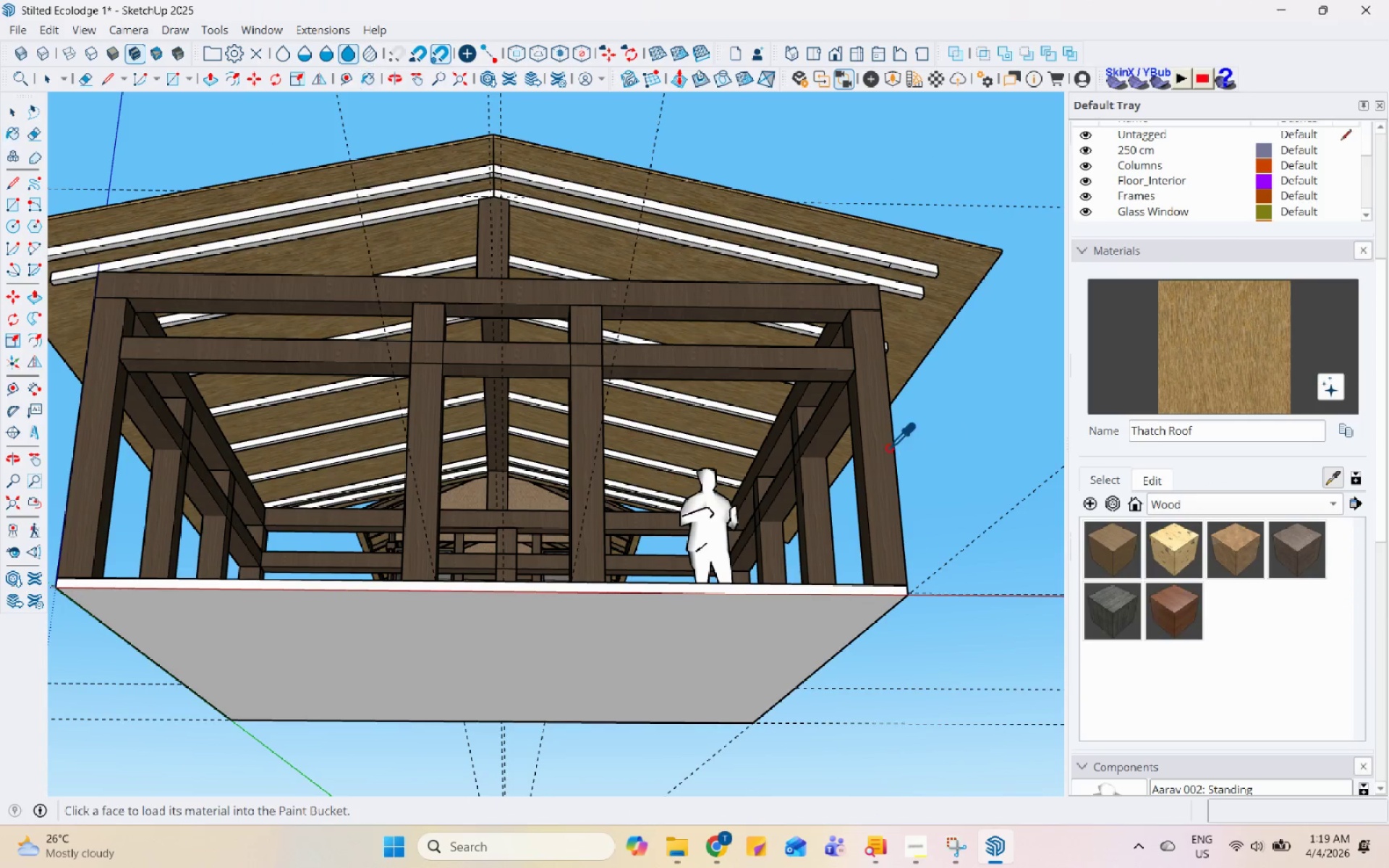 
left_click_drag(start_coordinate=[878, 443], to_coordinate=[875, 439])
 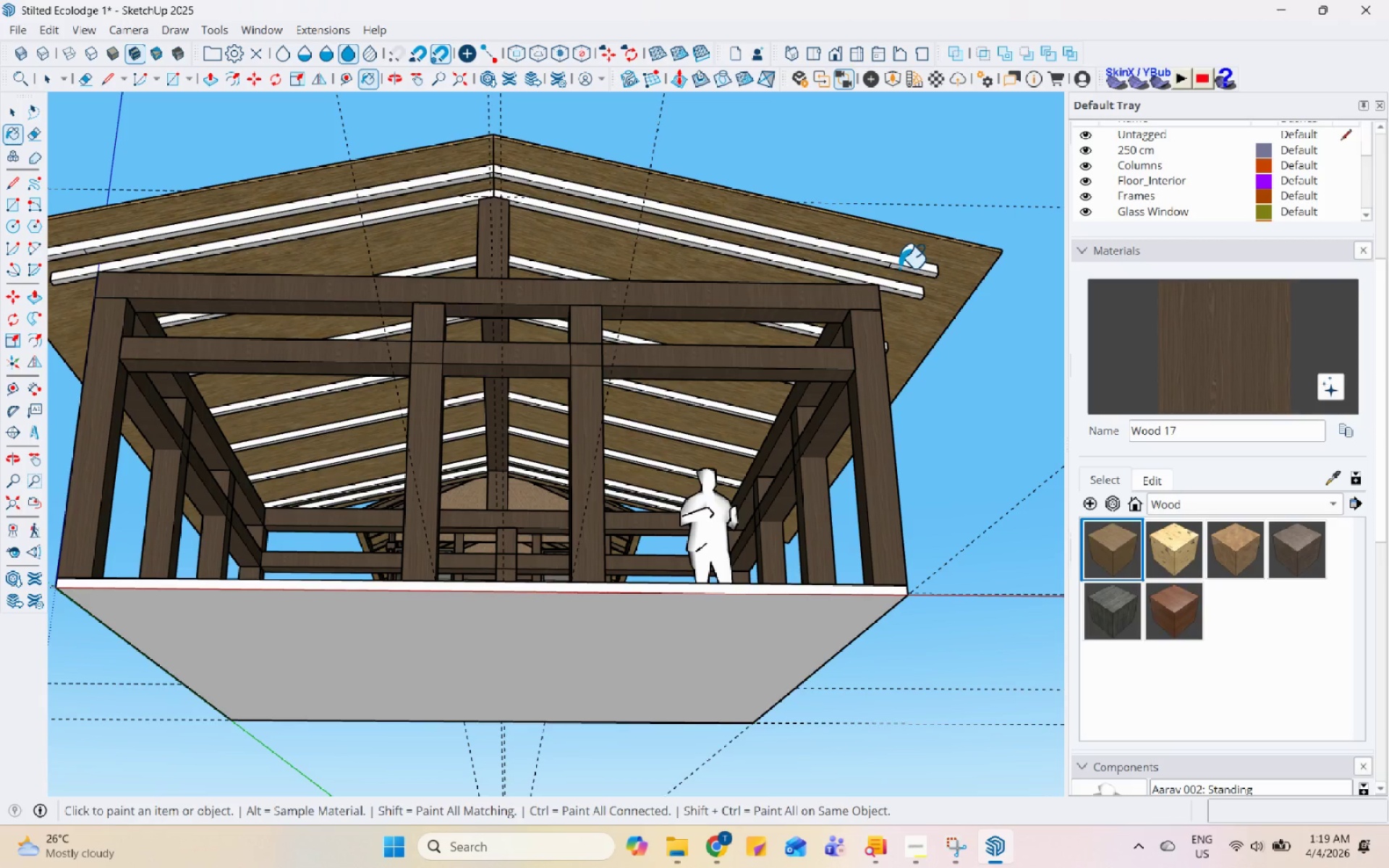 
left_click([903, 265])
 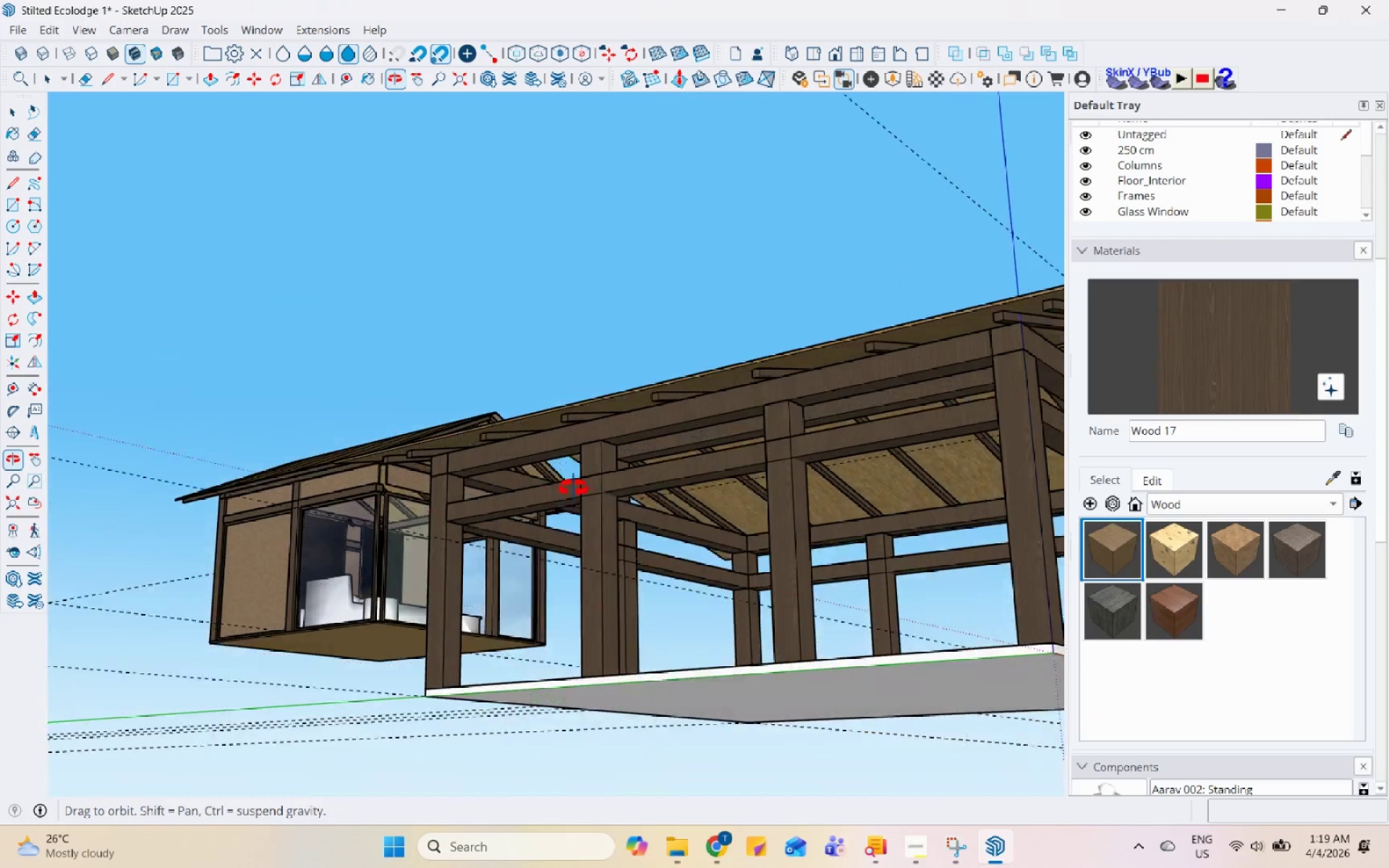 
key(Space)
 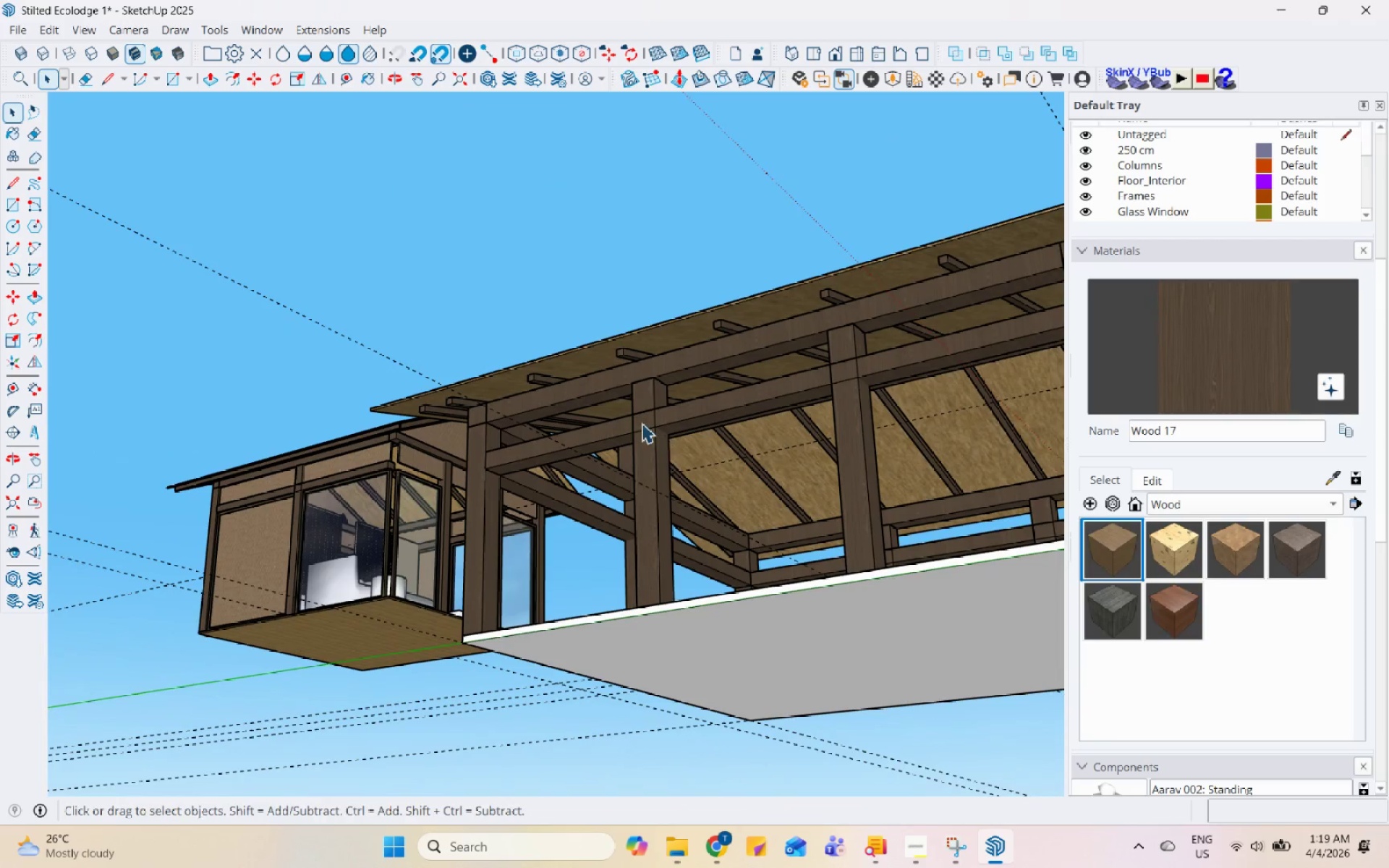 
scroll: coordinate [600, 416], scroll_direction: up, amount: 4.0
 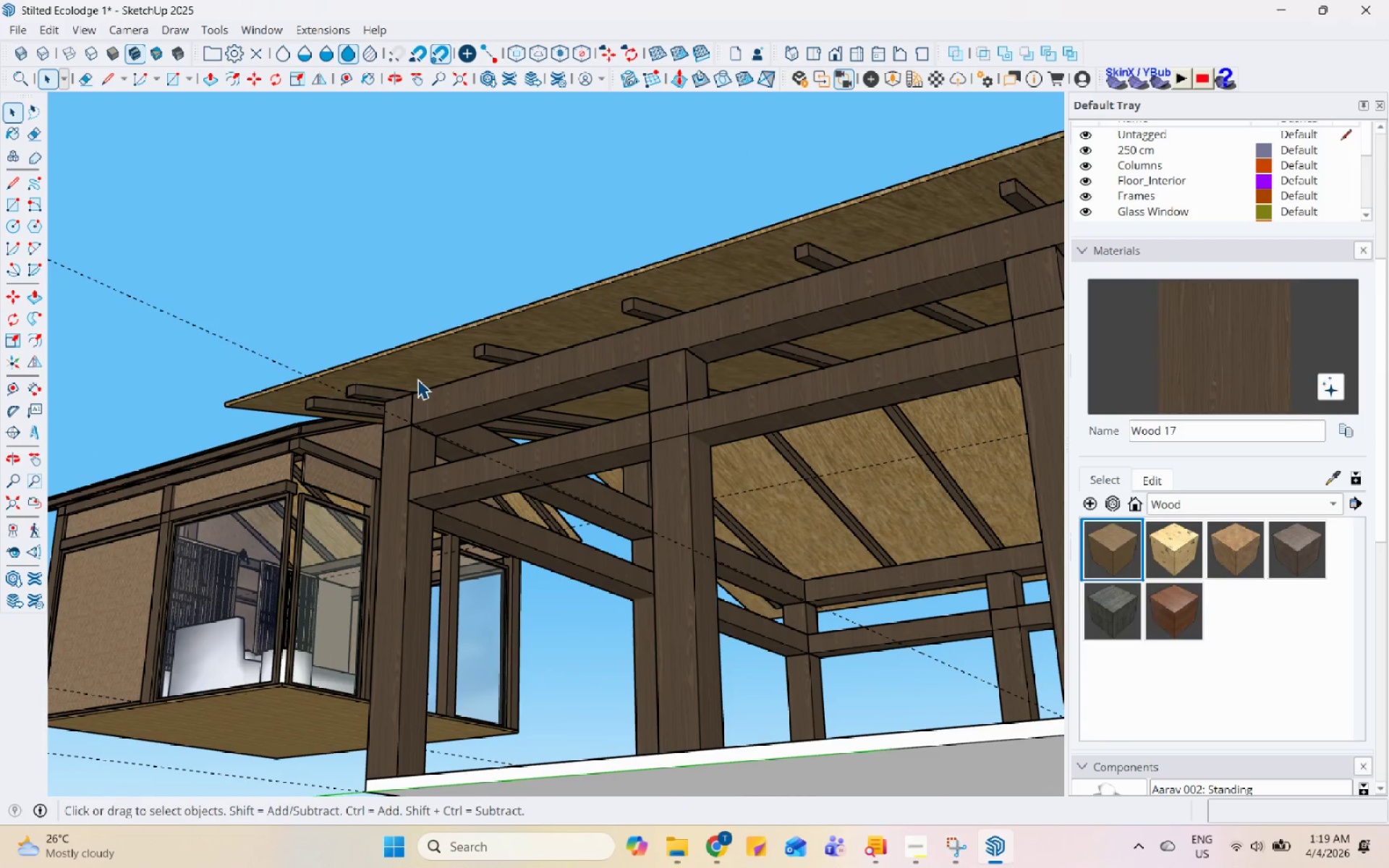 
scroll: coordinate [231, 448], scroll_direction: down, amount: 7.0
 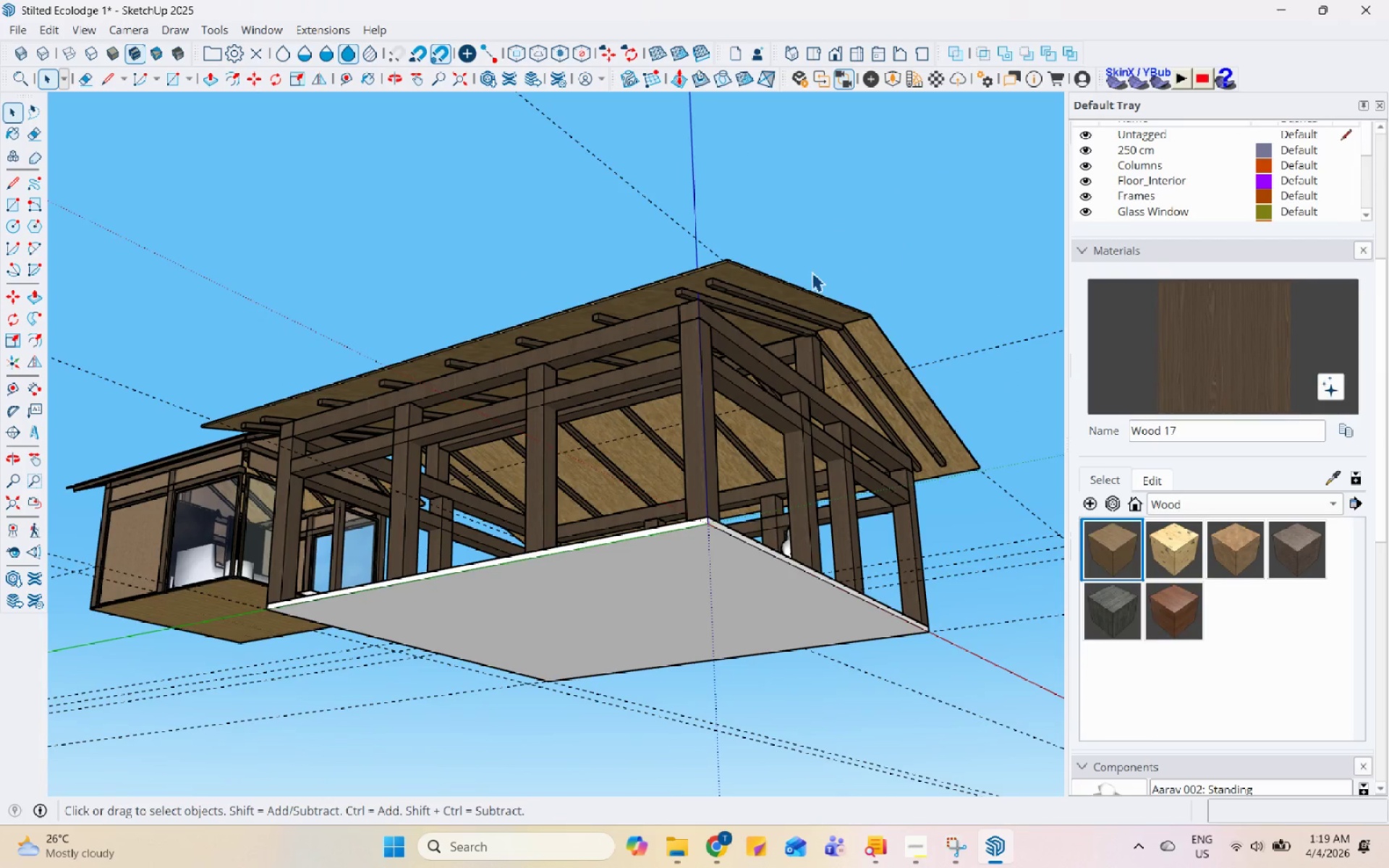 
scroll: coordinate [235, 387], scroll_direction: up, amount: 9.0
 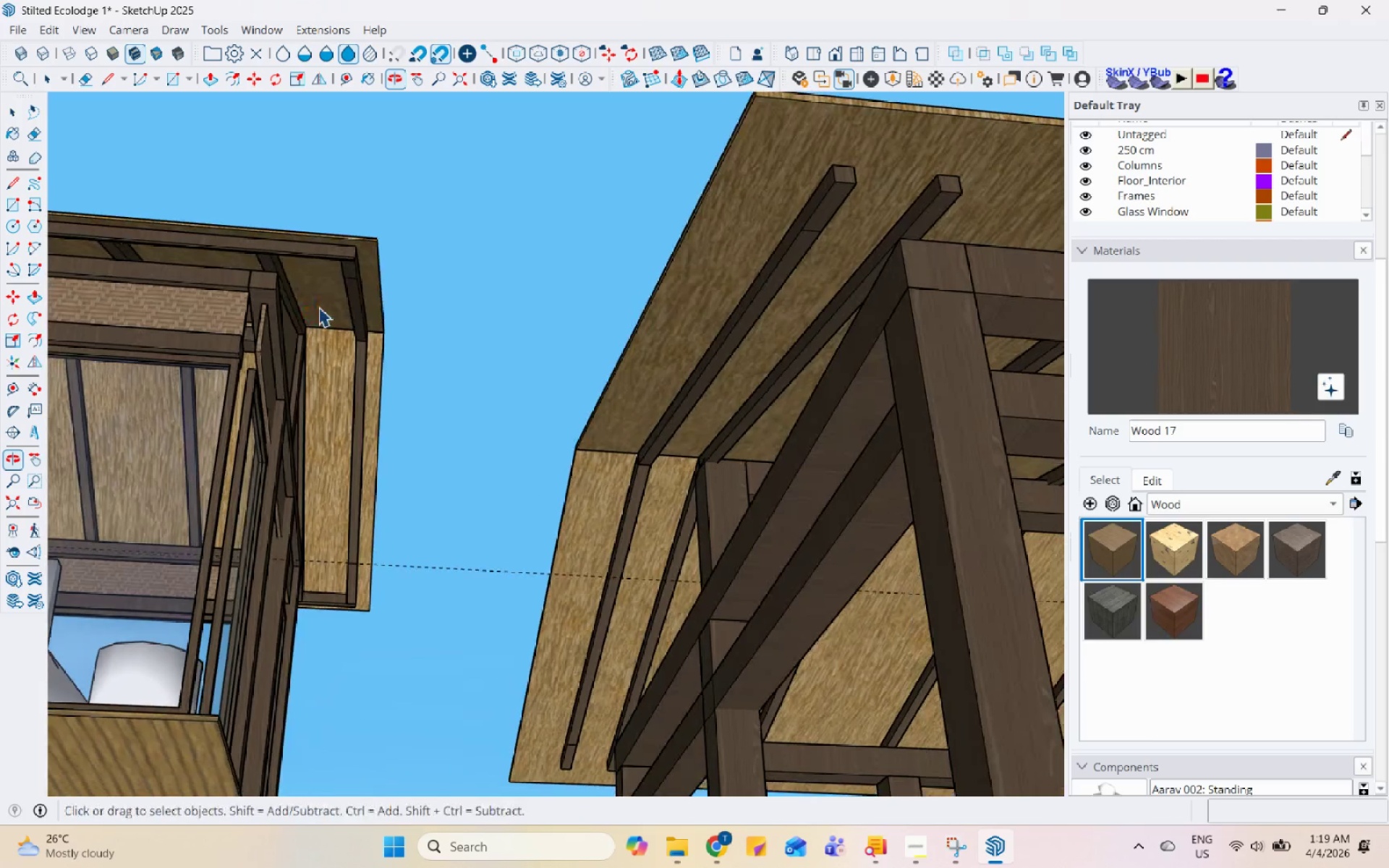 
left_click([318, 250])
 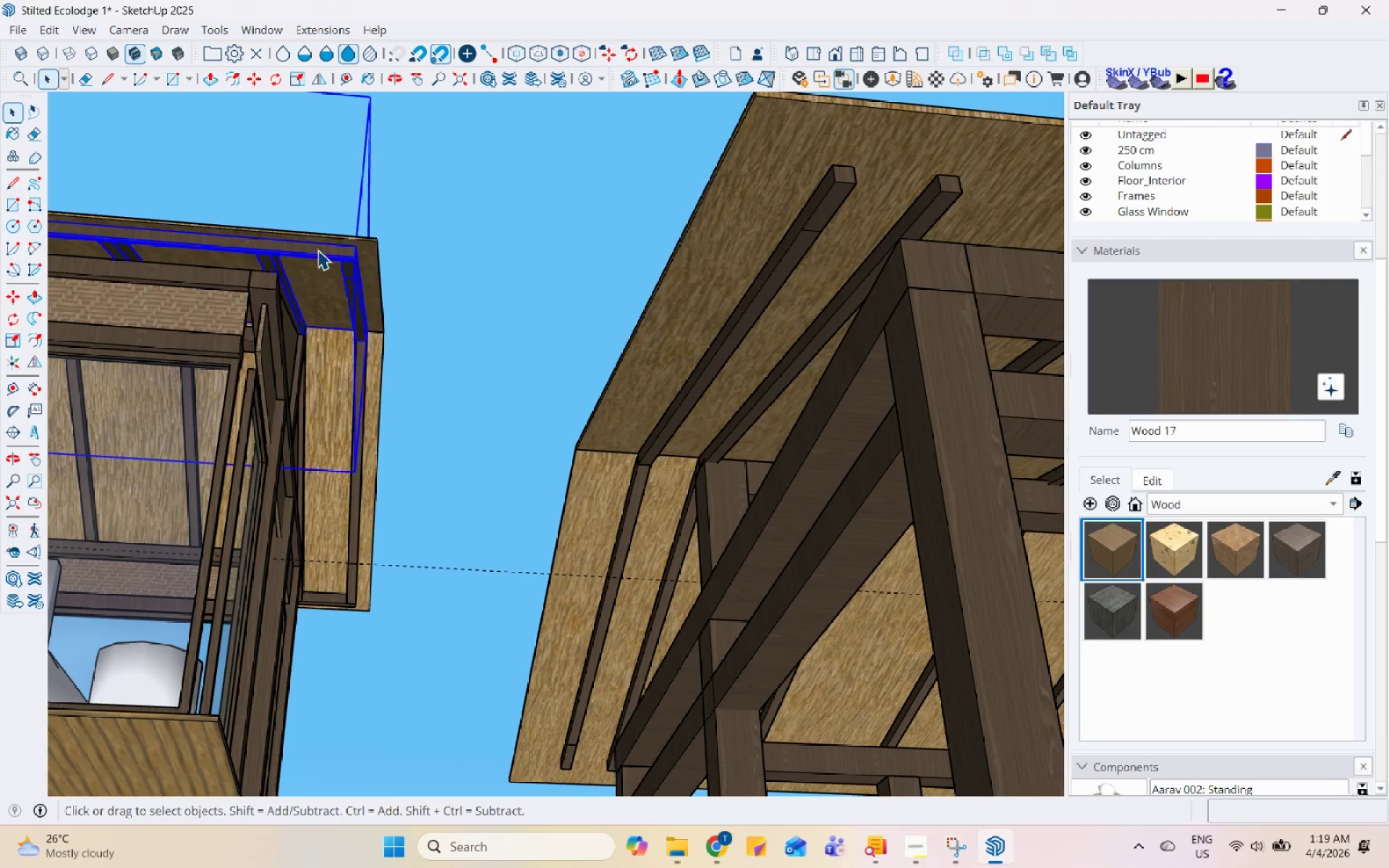 
right_click([316, 250])
 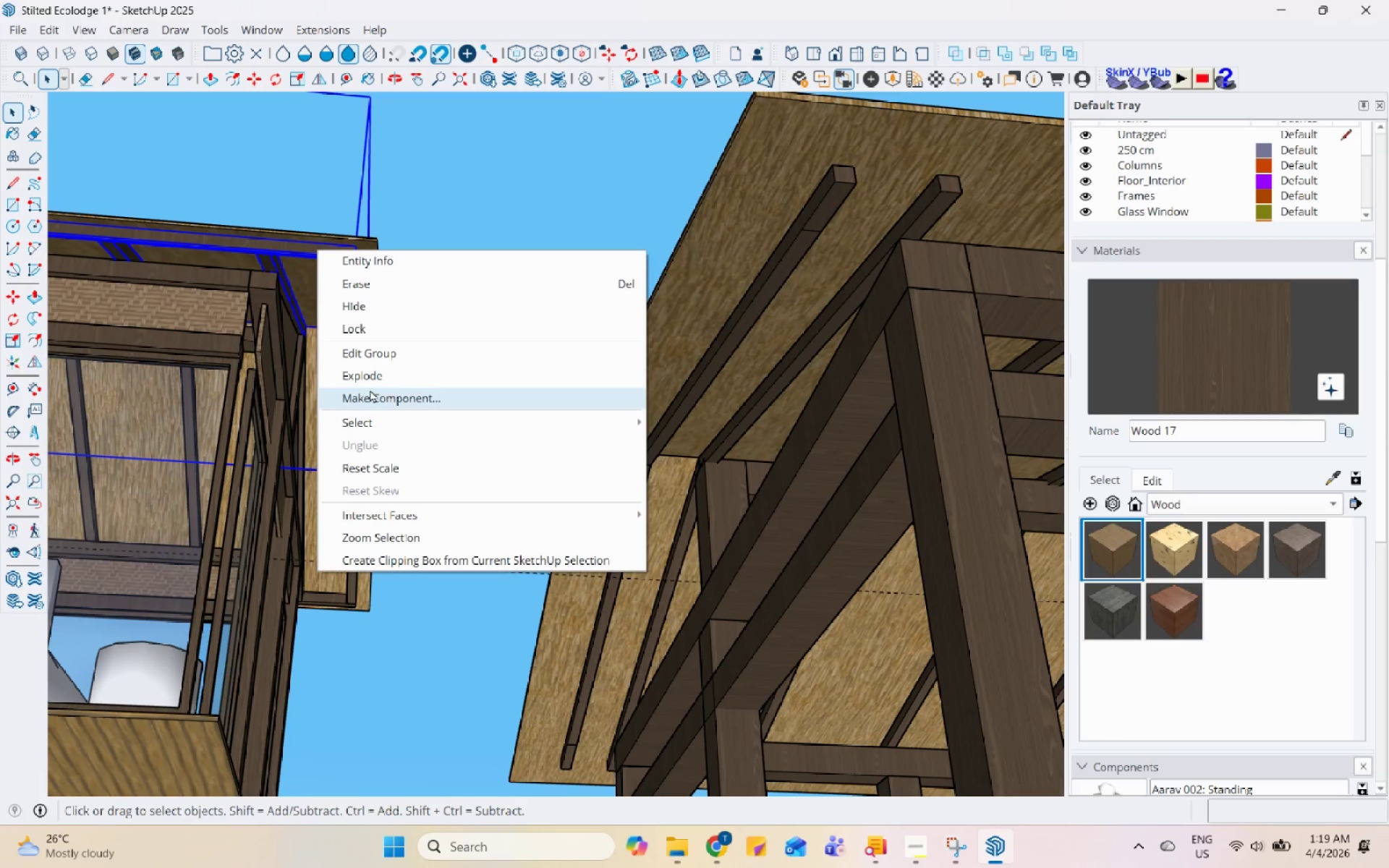 
left_click([378, 377])
 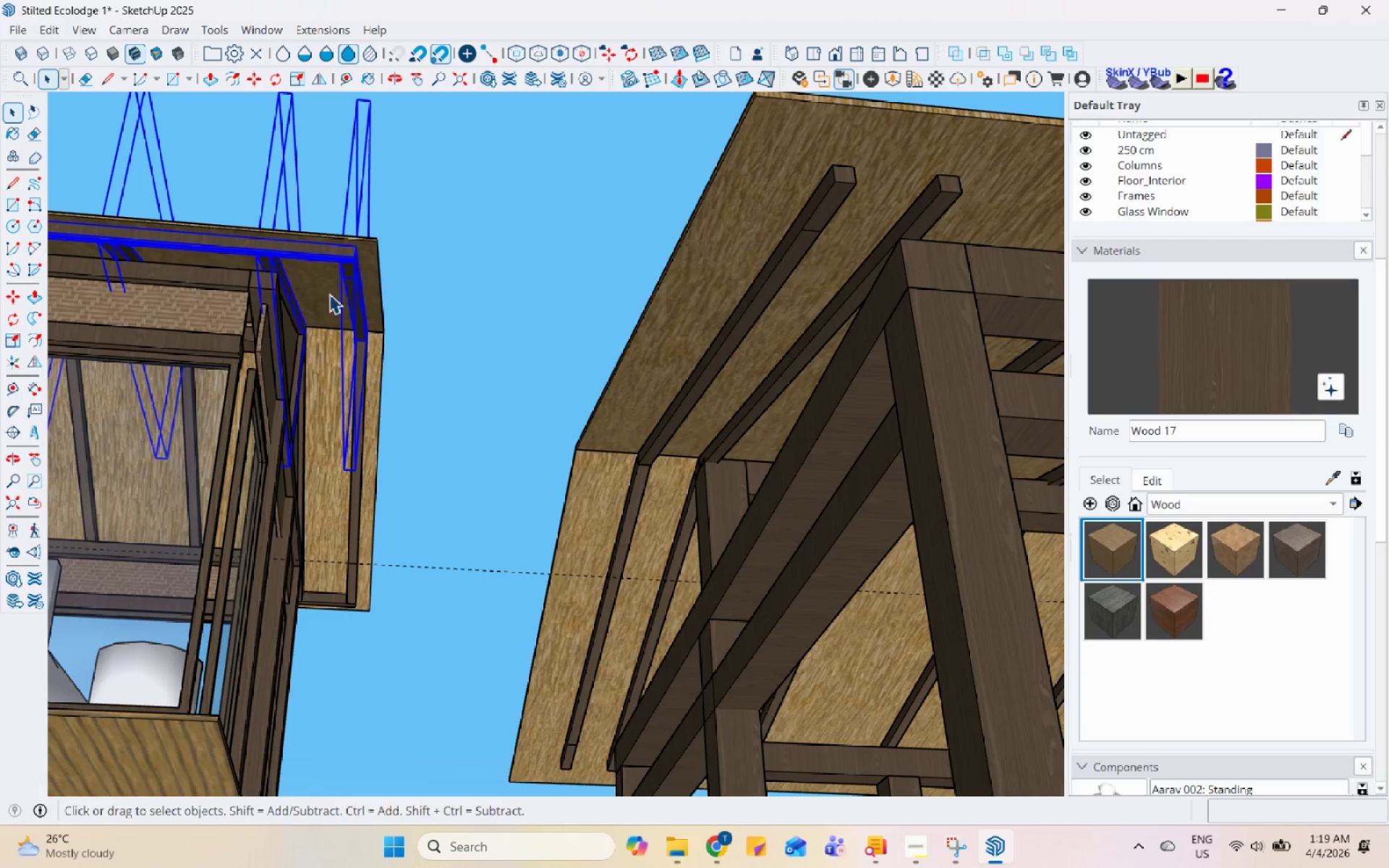 
scroll: coordinate [407, 239], scroll_direction: up, amount: 8.0
 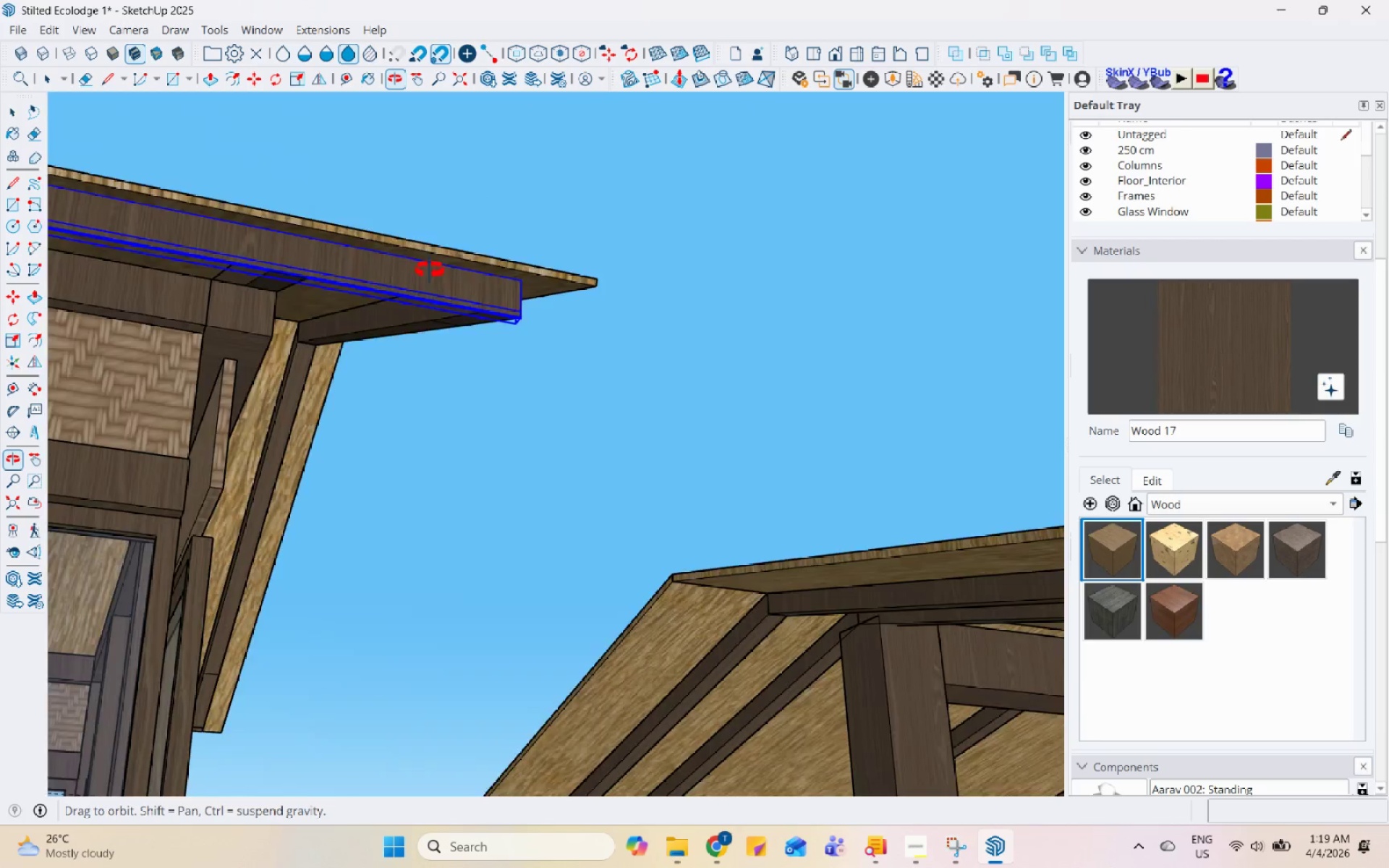 
scroll: coordinate [678, 395], scroll_direction: down, amount: 4.0
 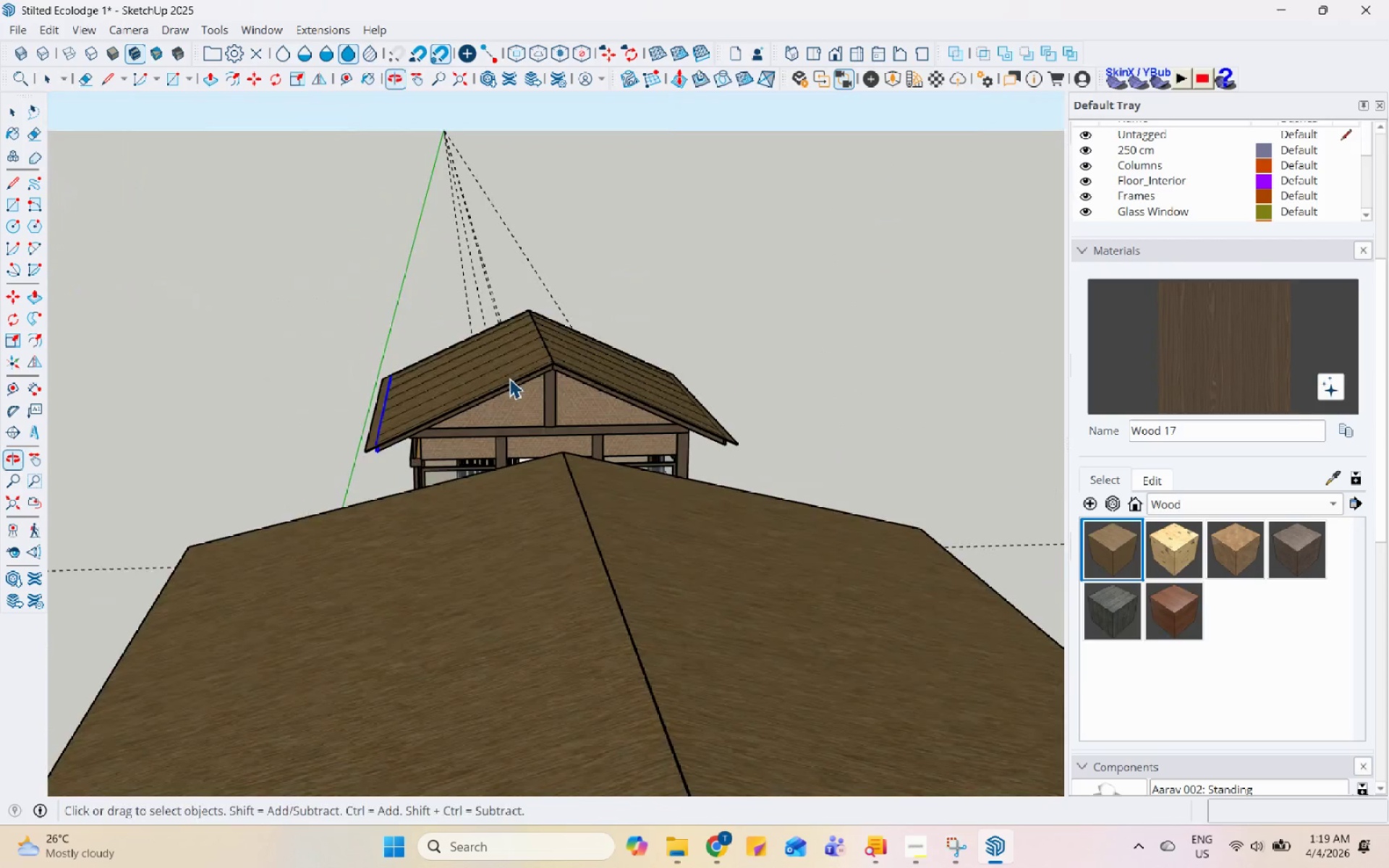 
scroll: coordinate [369, 383], scroll_direction: up, amount: 27.0
 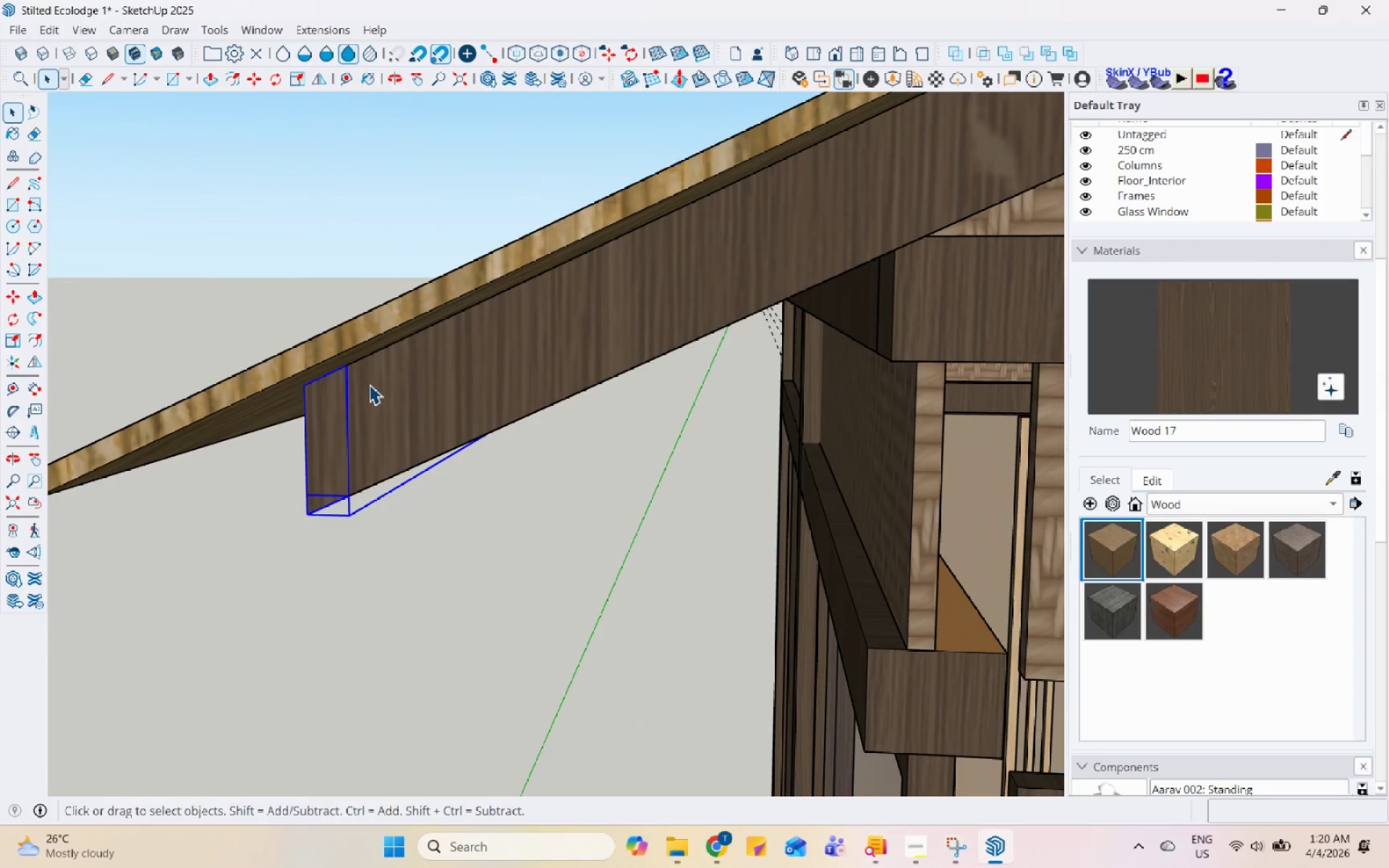 
key(M)
 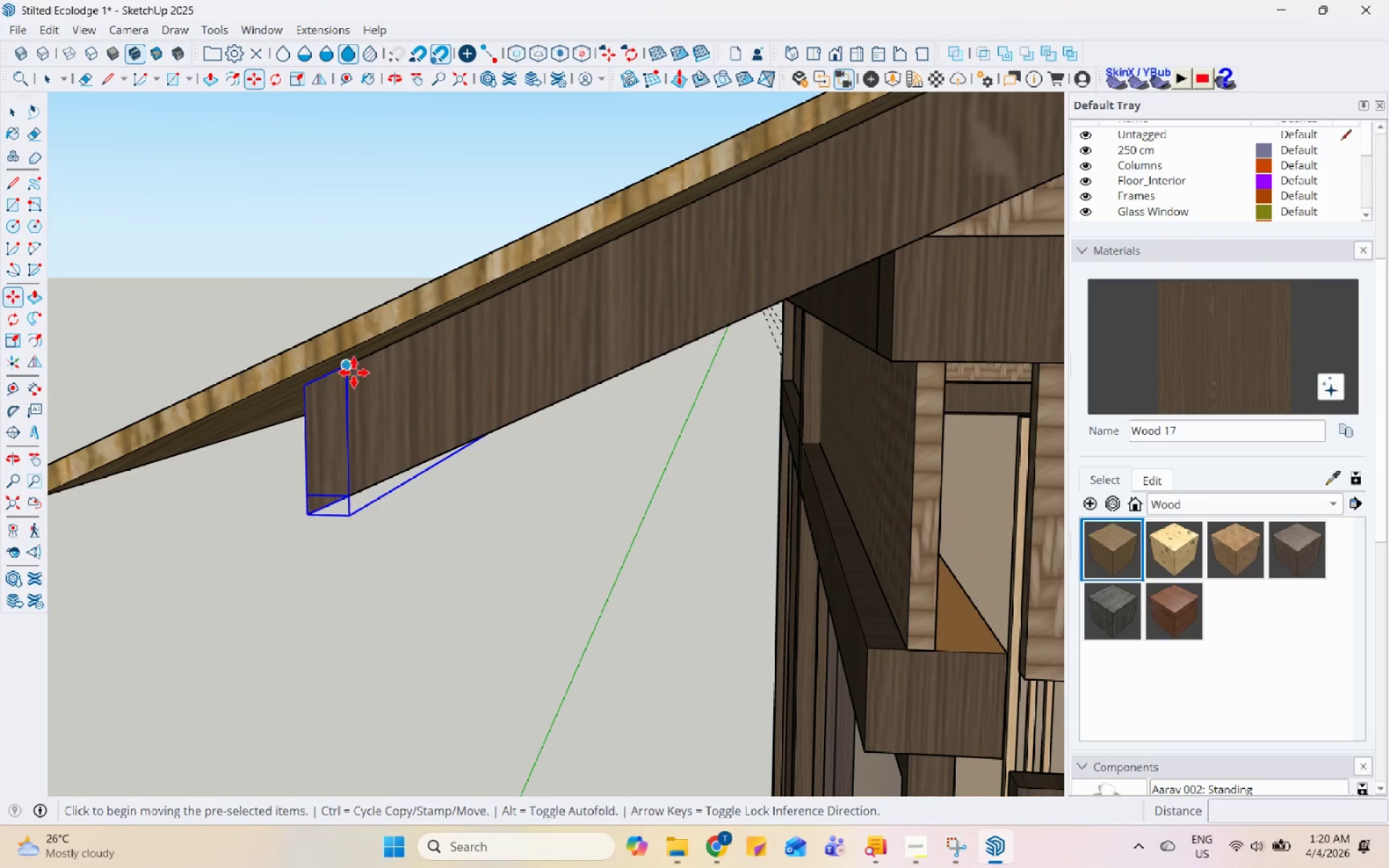 
key(Control+ControlLeft)
 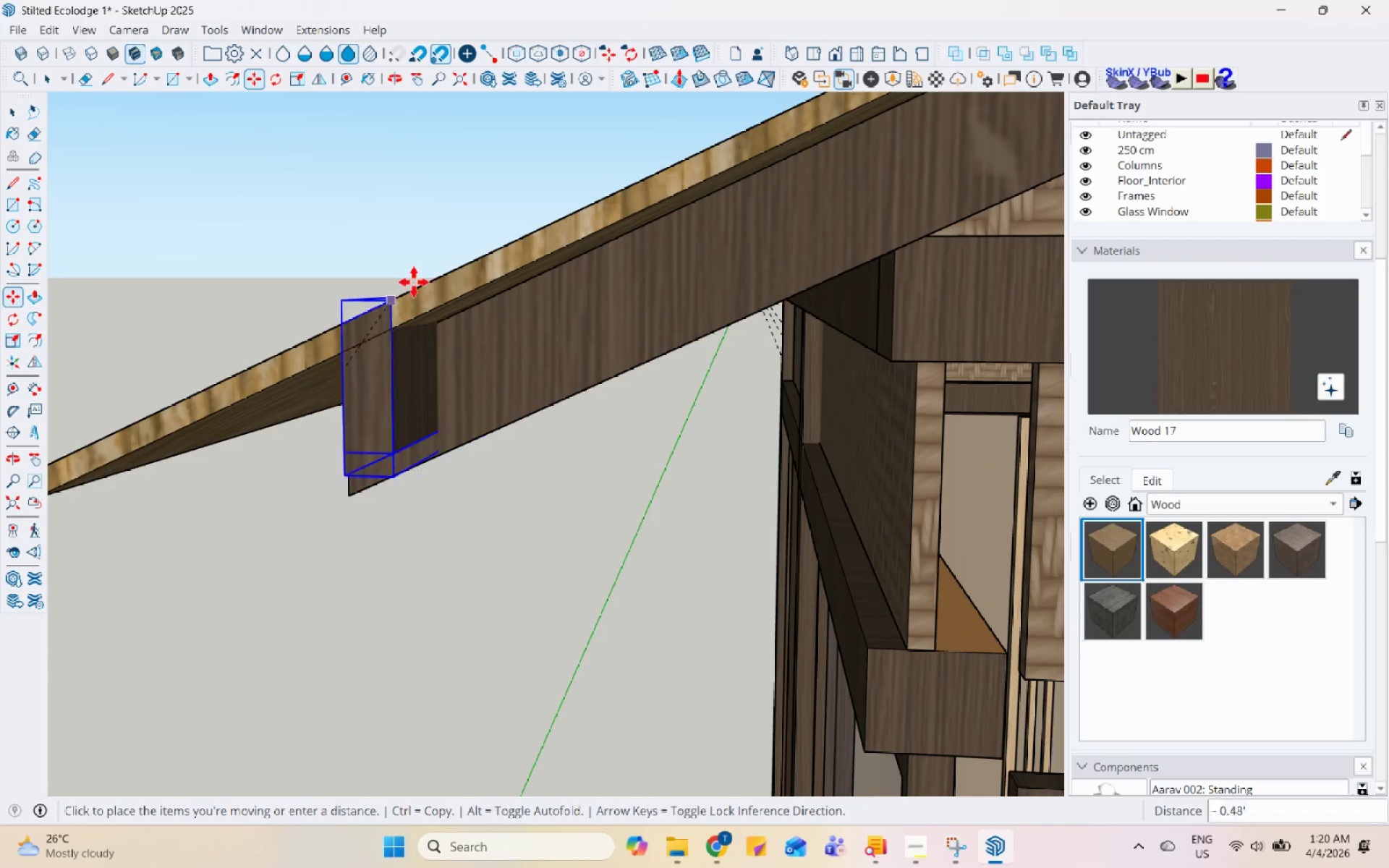 
scroll: coordinate [598, 324], scroll_direction: down, amount: 41.0
 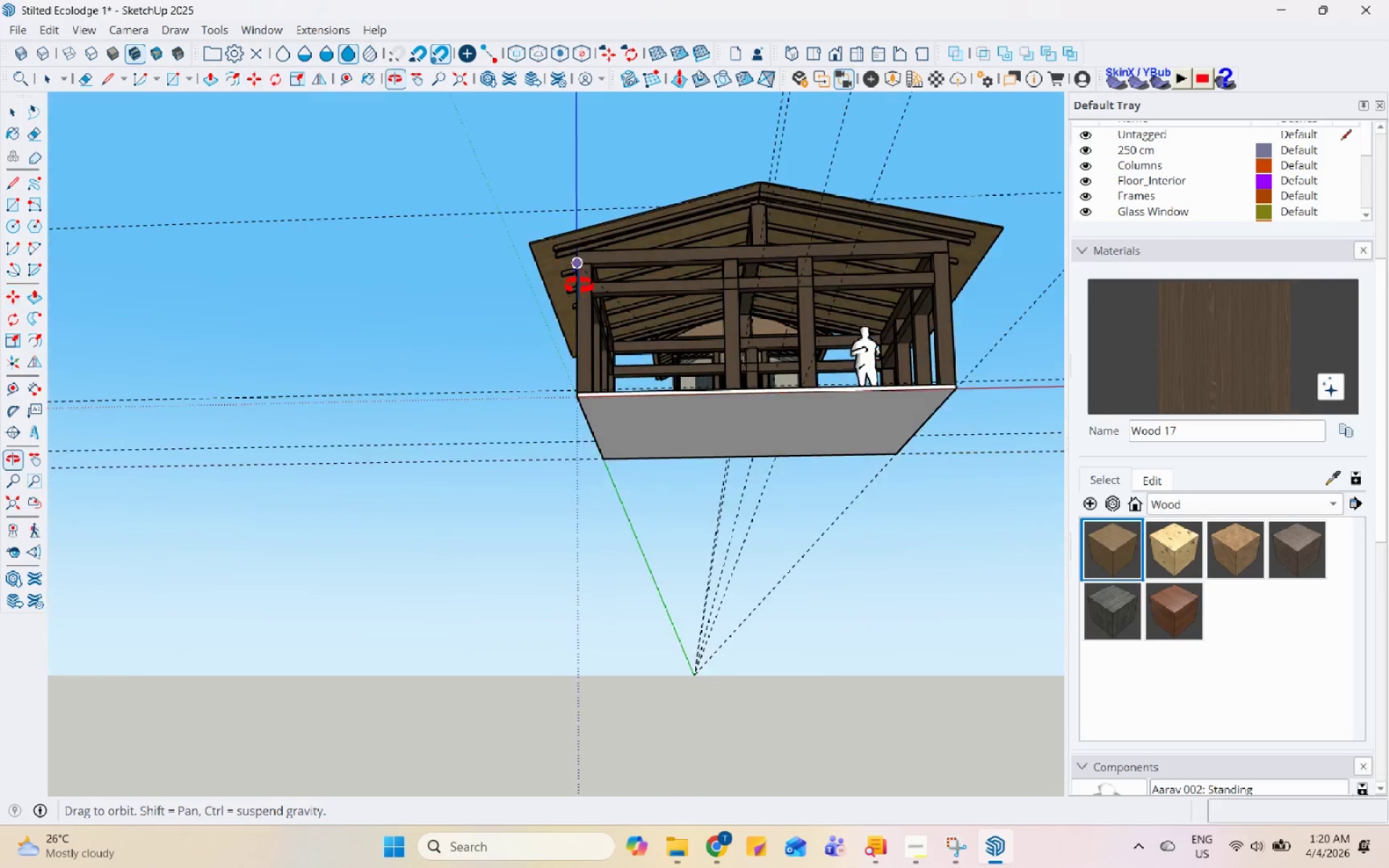 
scroll: coordinate [483, 258], scroll_direction: up, amount: 28.0
 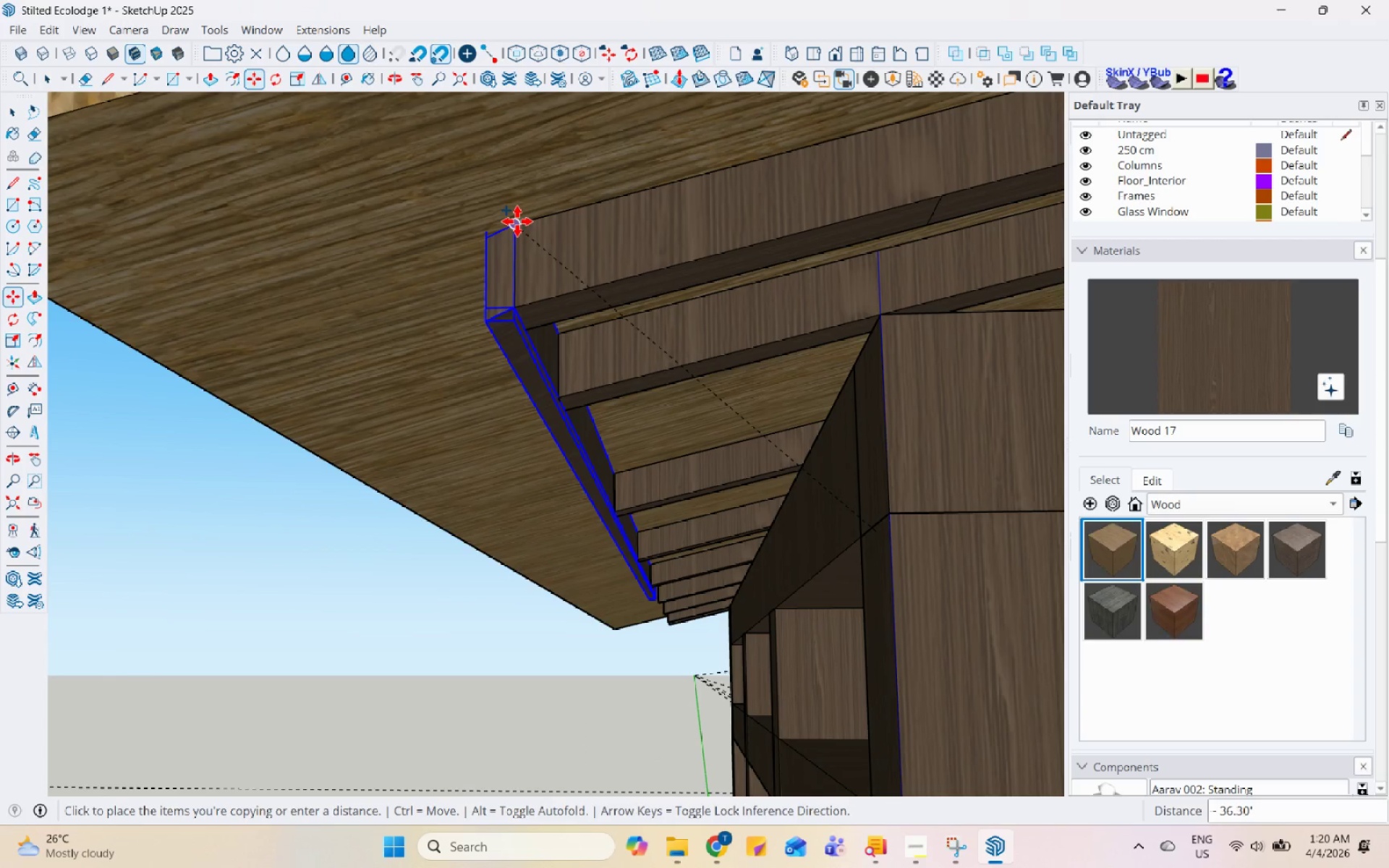 
left_click([518, 221])
 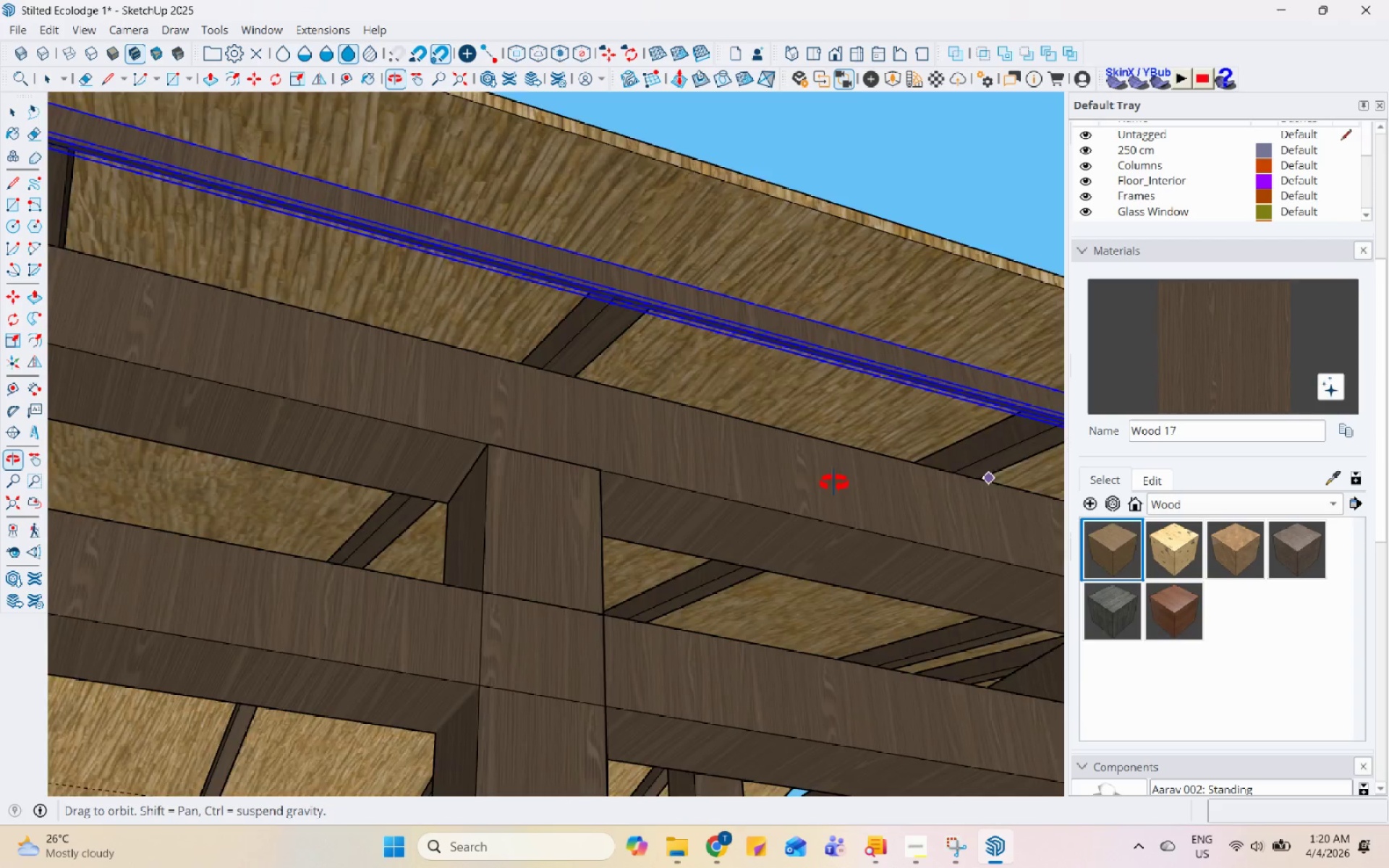 
scroll: coordinate [827, 565], scroll_direction: down, amount: 5.0
 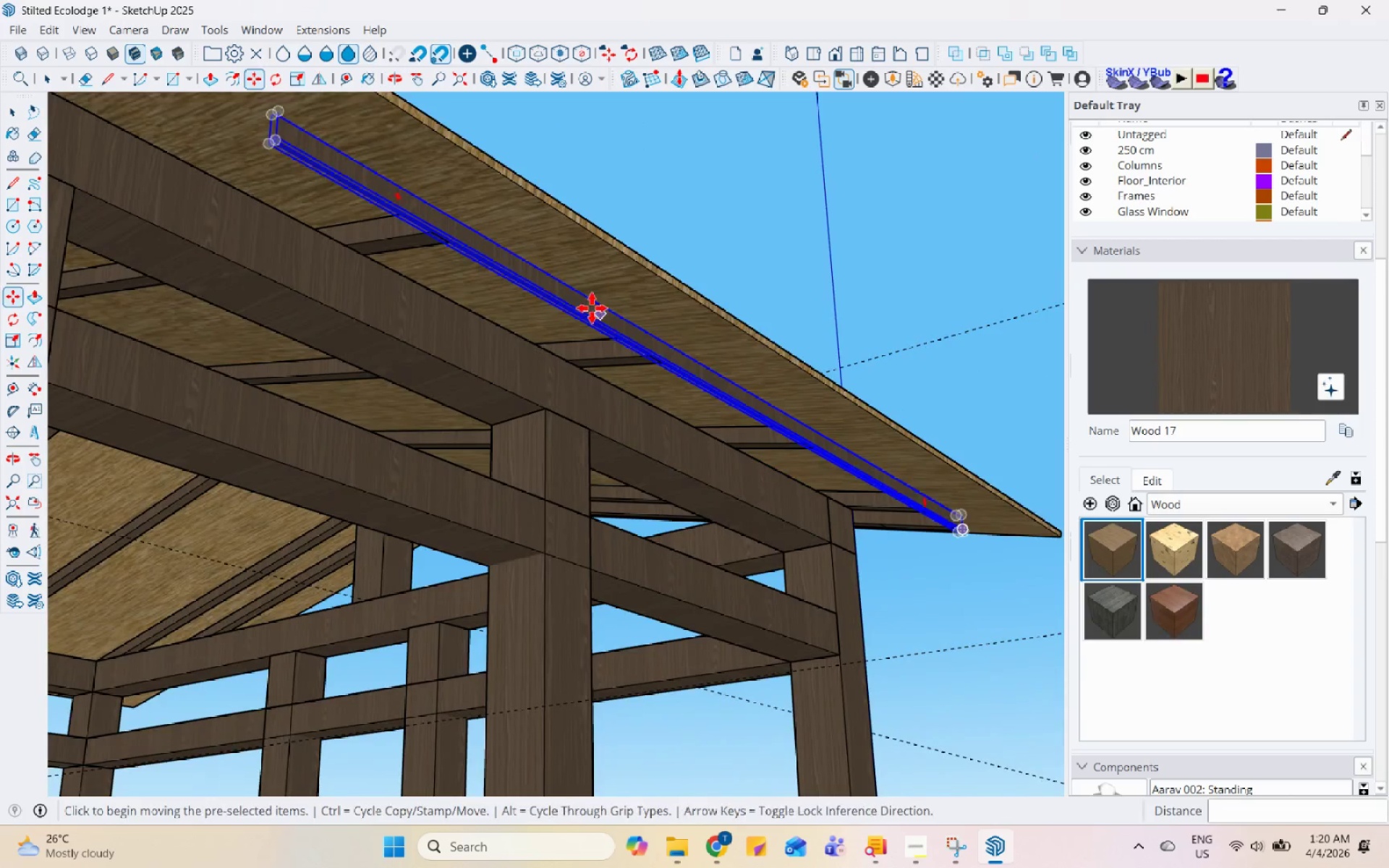 
key(Space)
 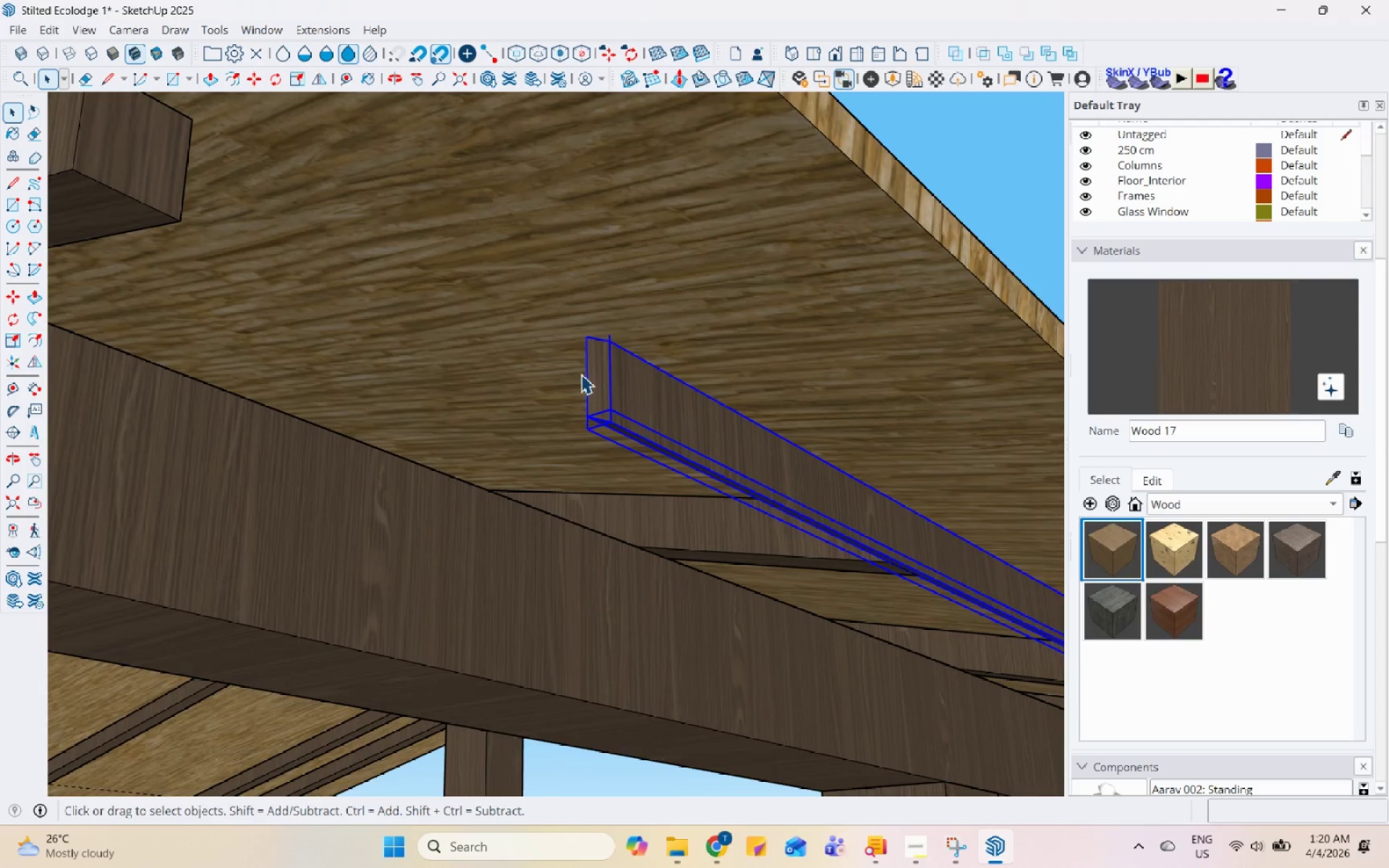 
scroll: coordinate [545, 346], scroll_direction: up, amount: 12.0
 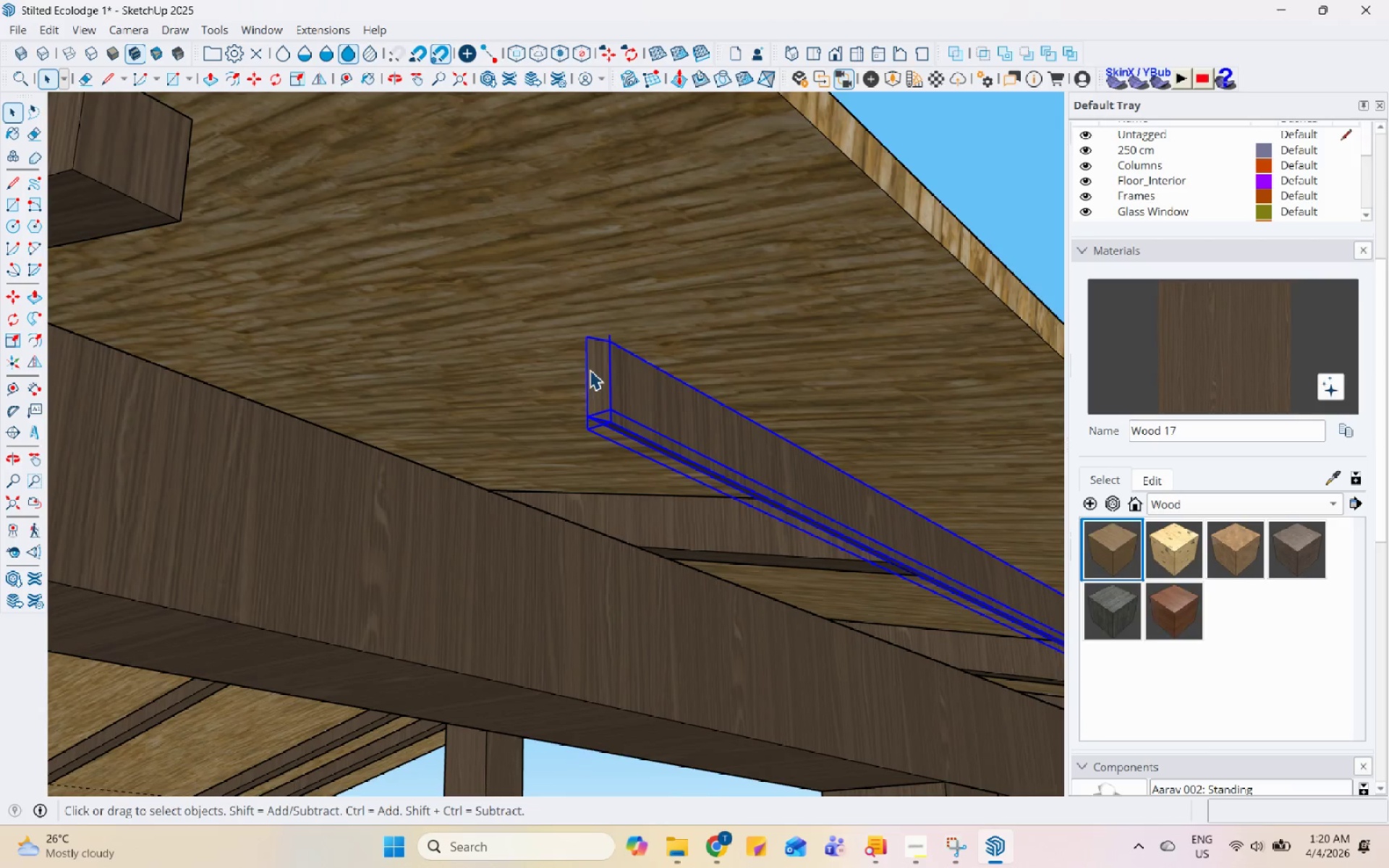 
double_click([590, 368])
 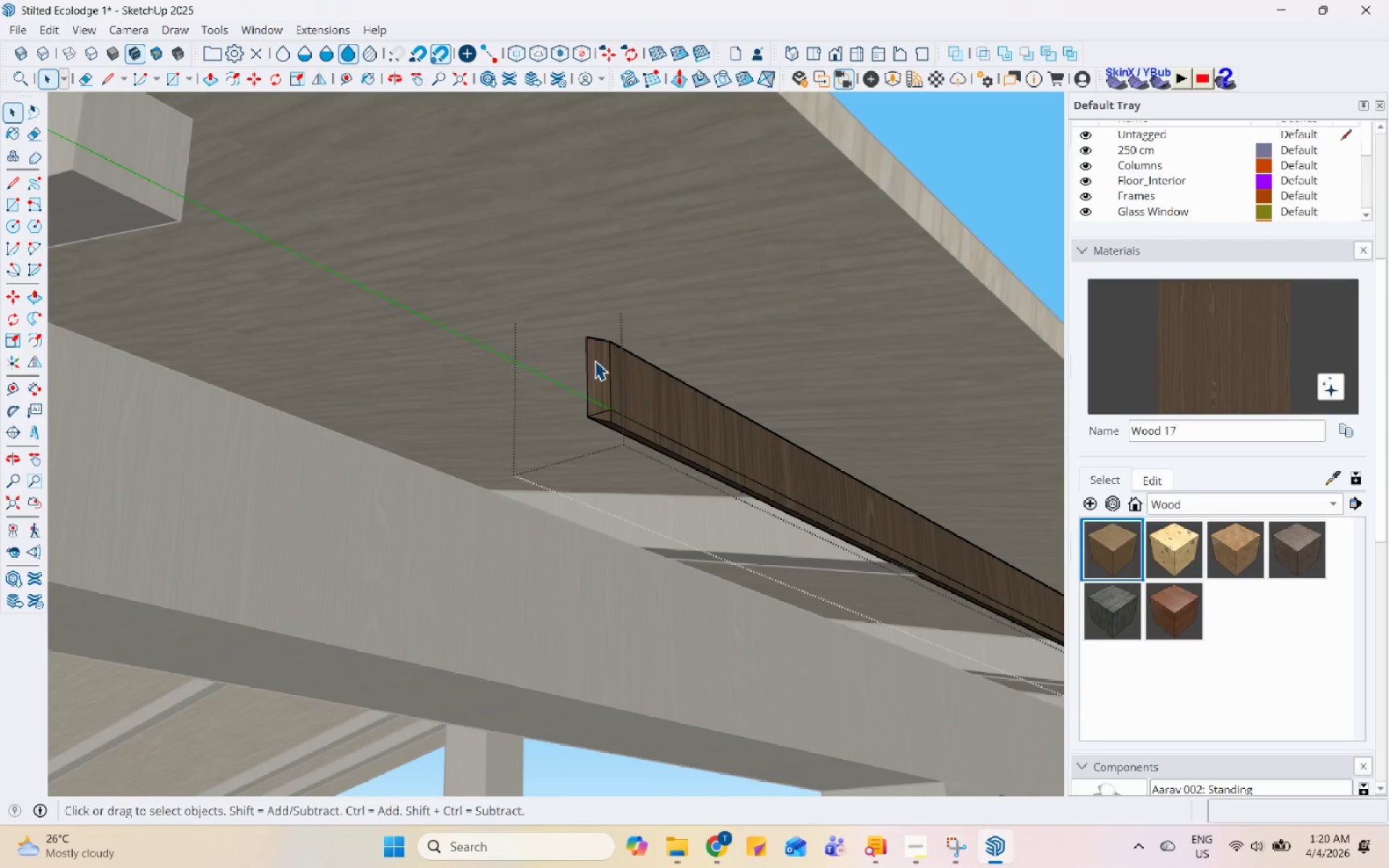 
left_click([598, 357])
 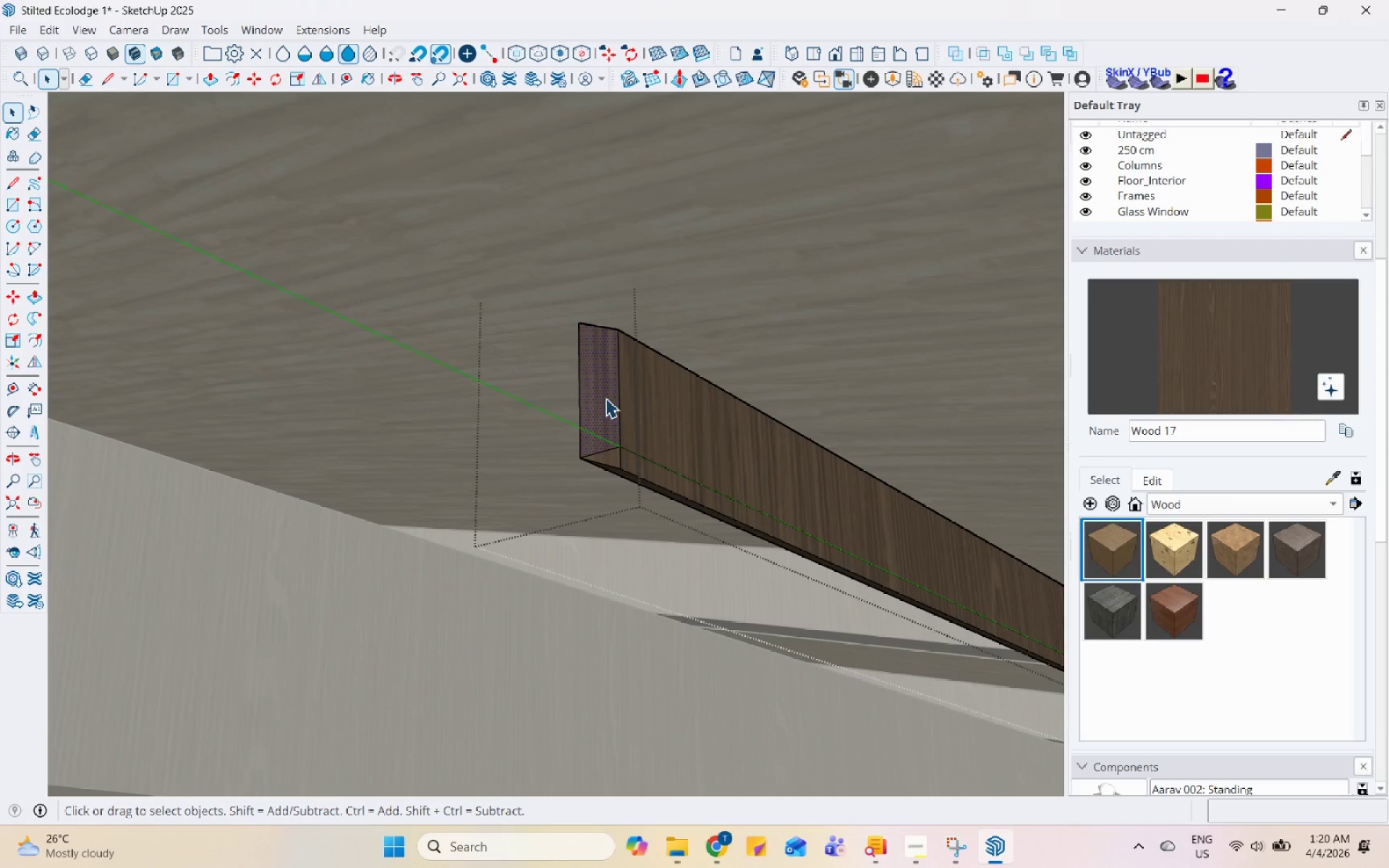 
scroll: coordinate [598, 357], scroll_direction: up, amount: 5.0
 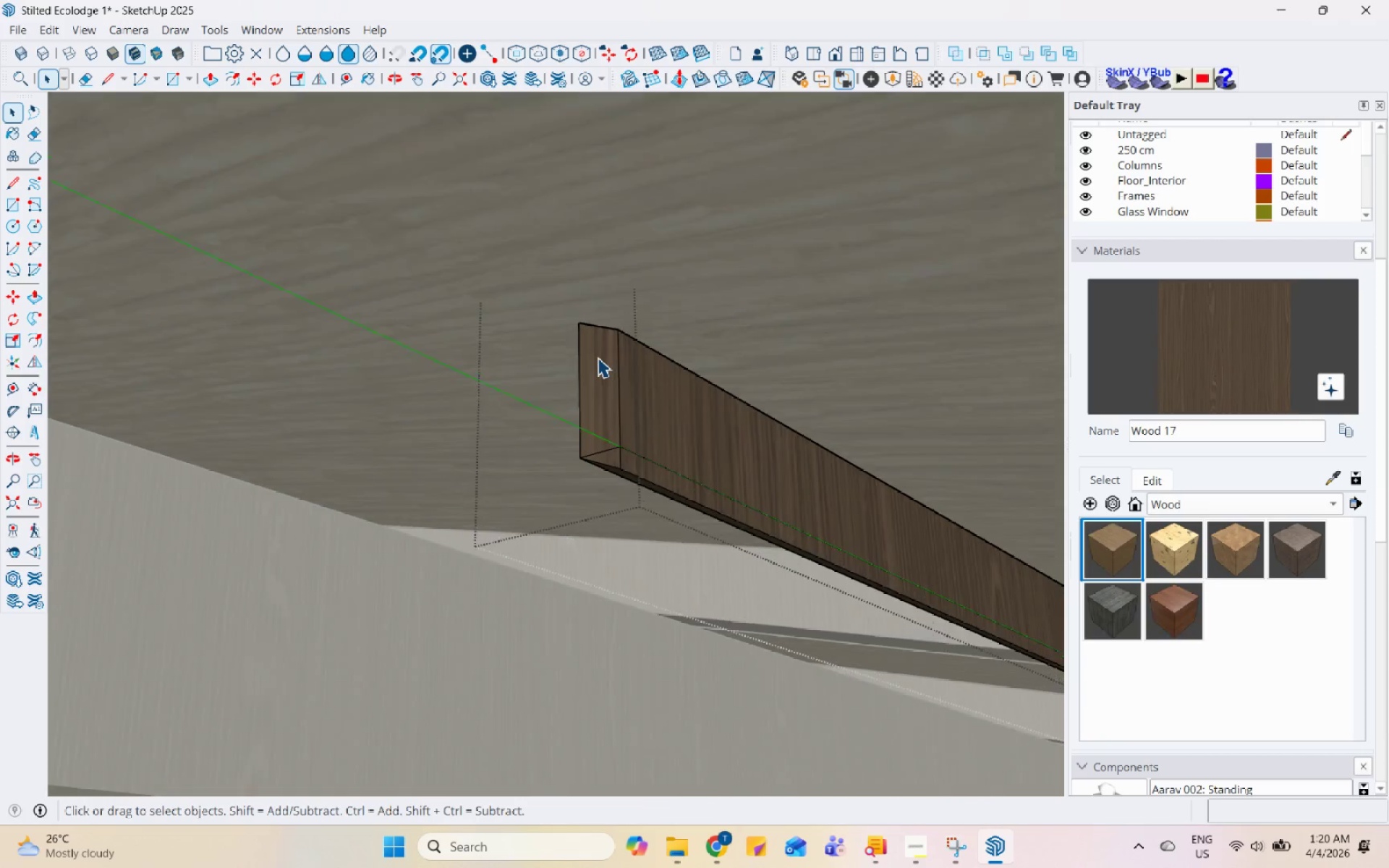 
left_click([605, 448])
 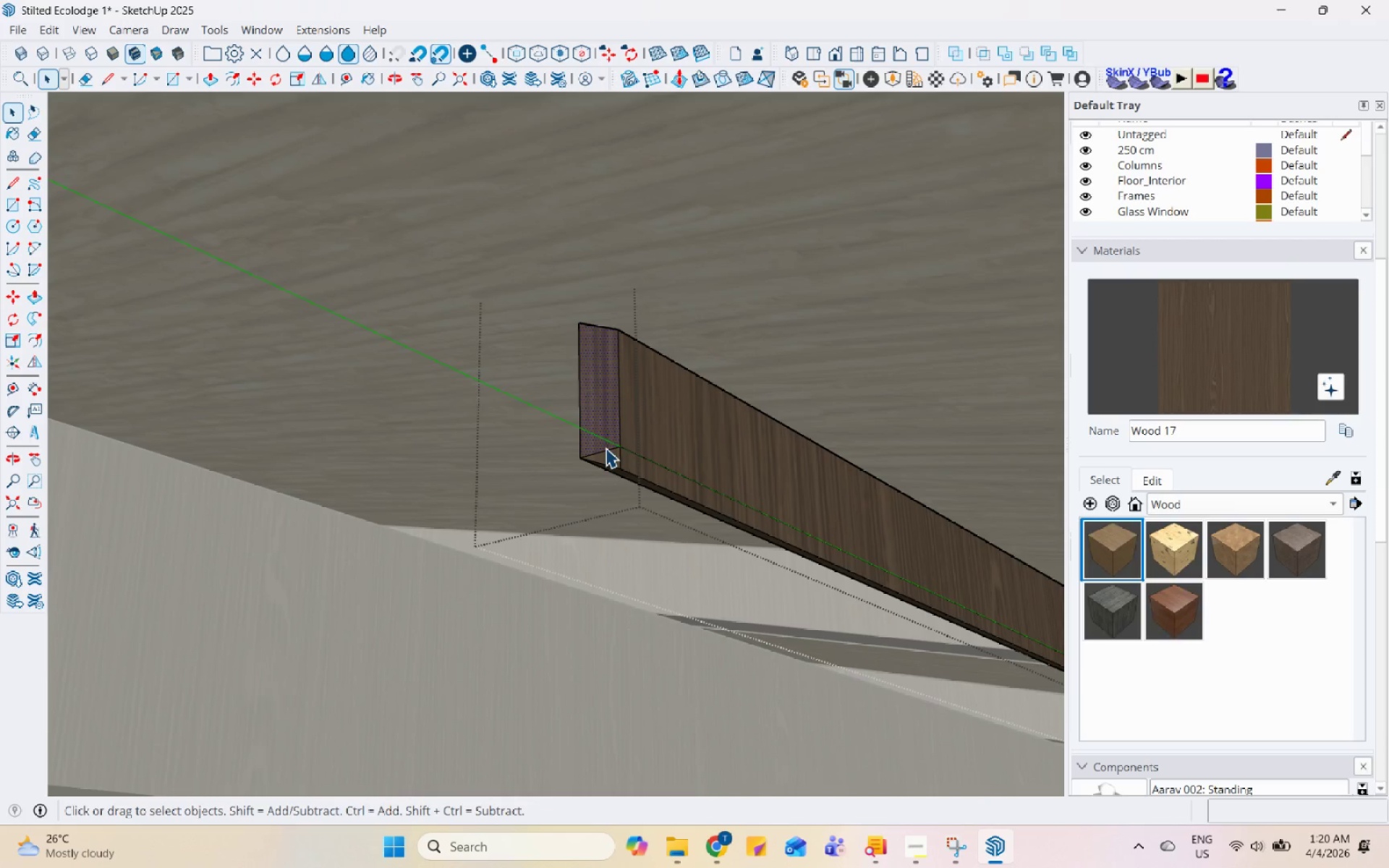 
left_click([608, 448])
 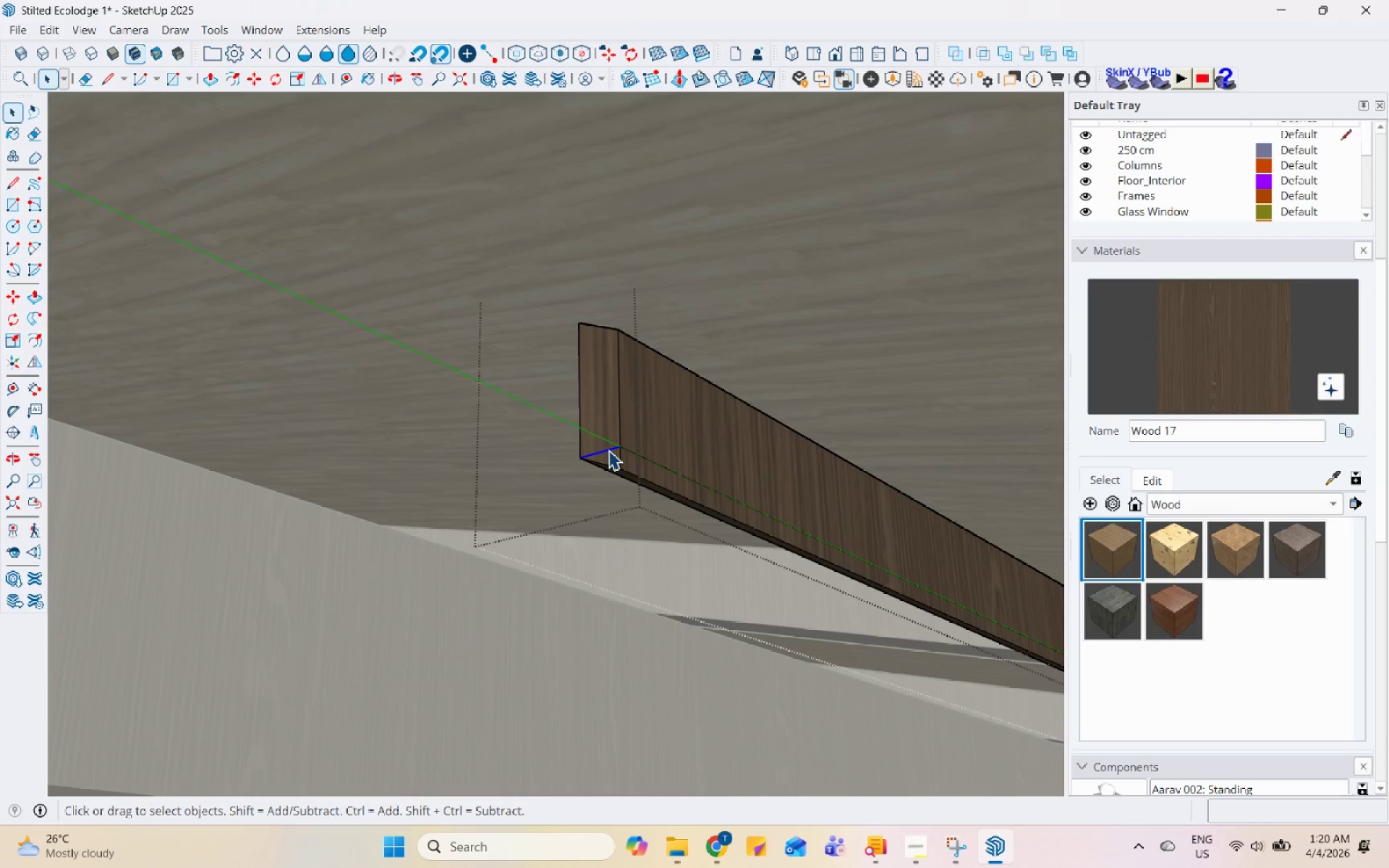 
right_click([608, 450])
 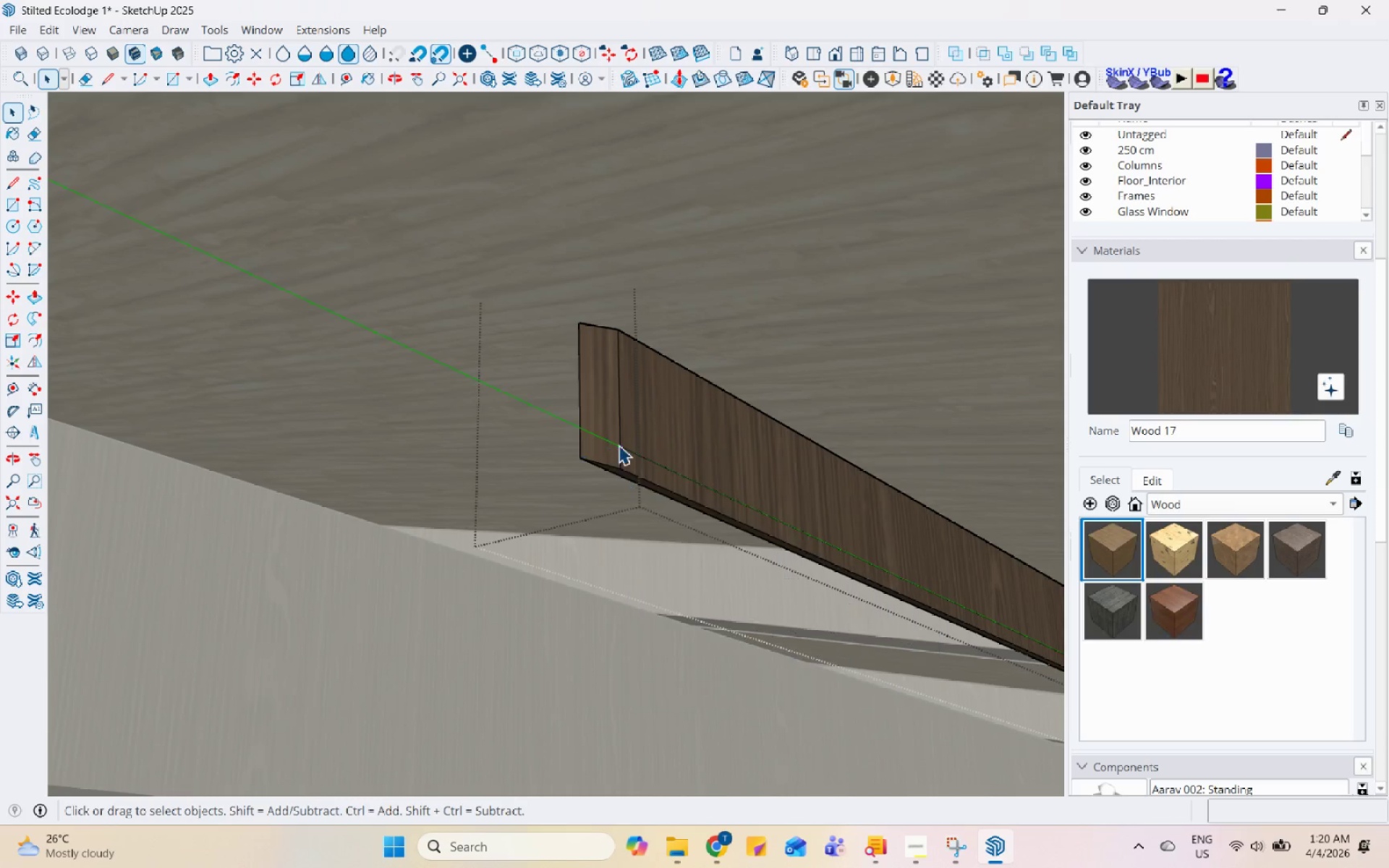 
double_click([597, 391])
 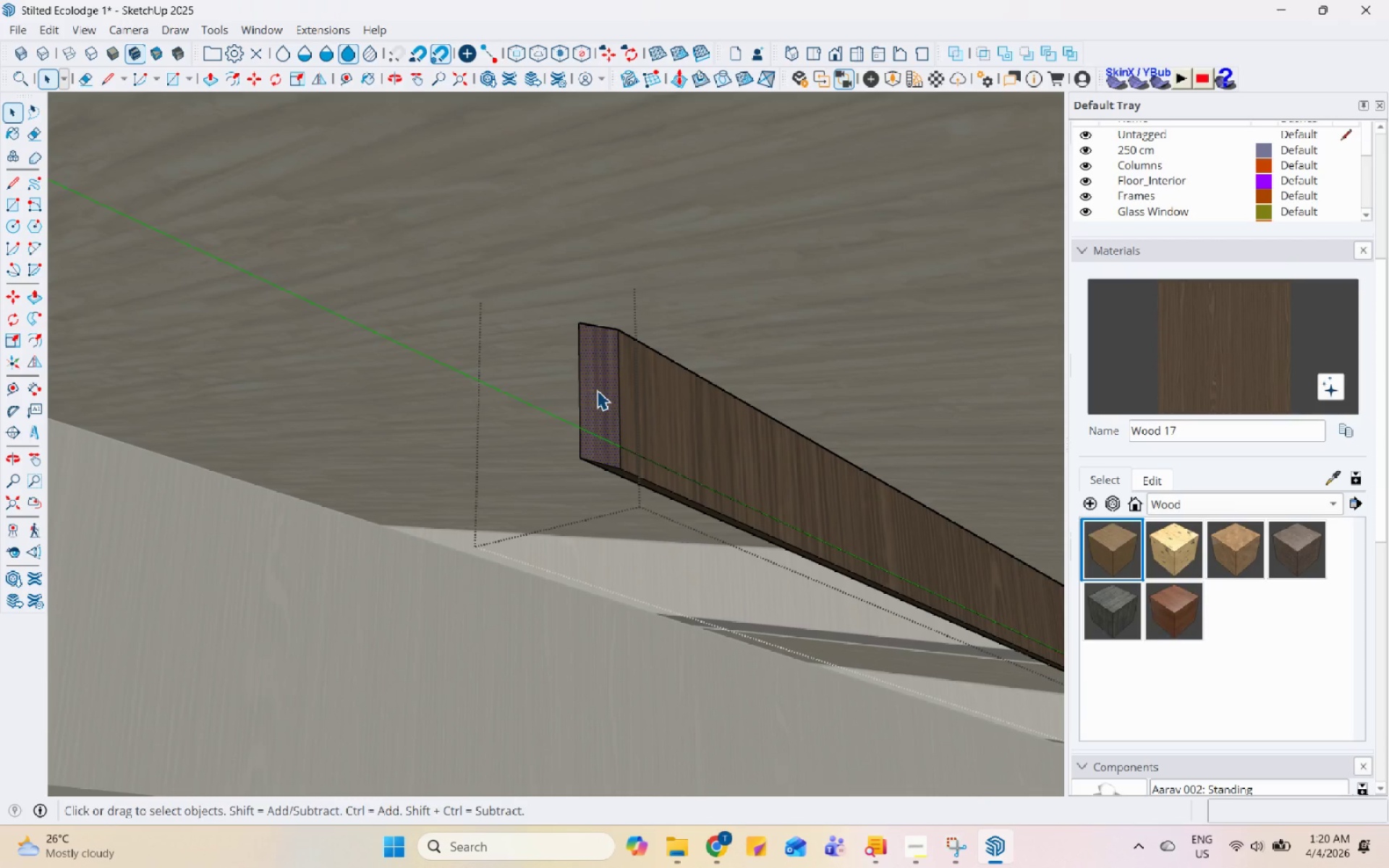 
key(P)
 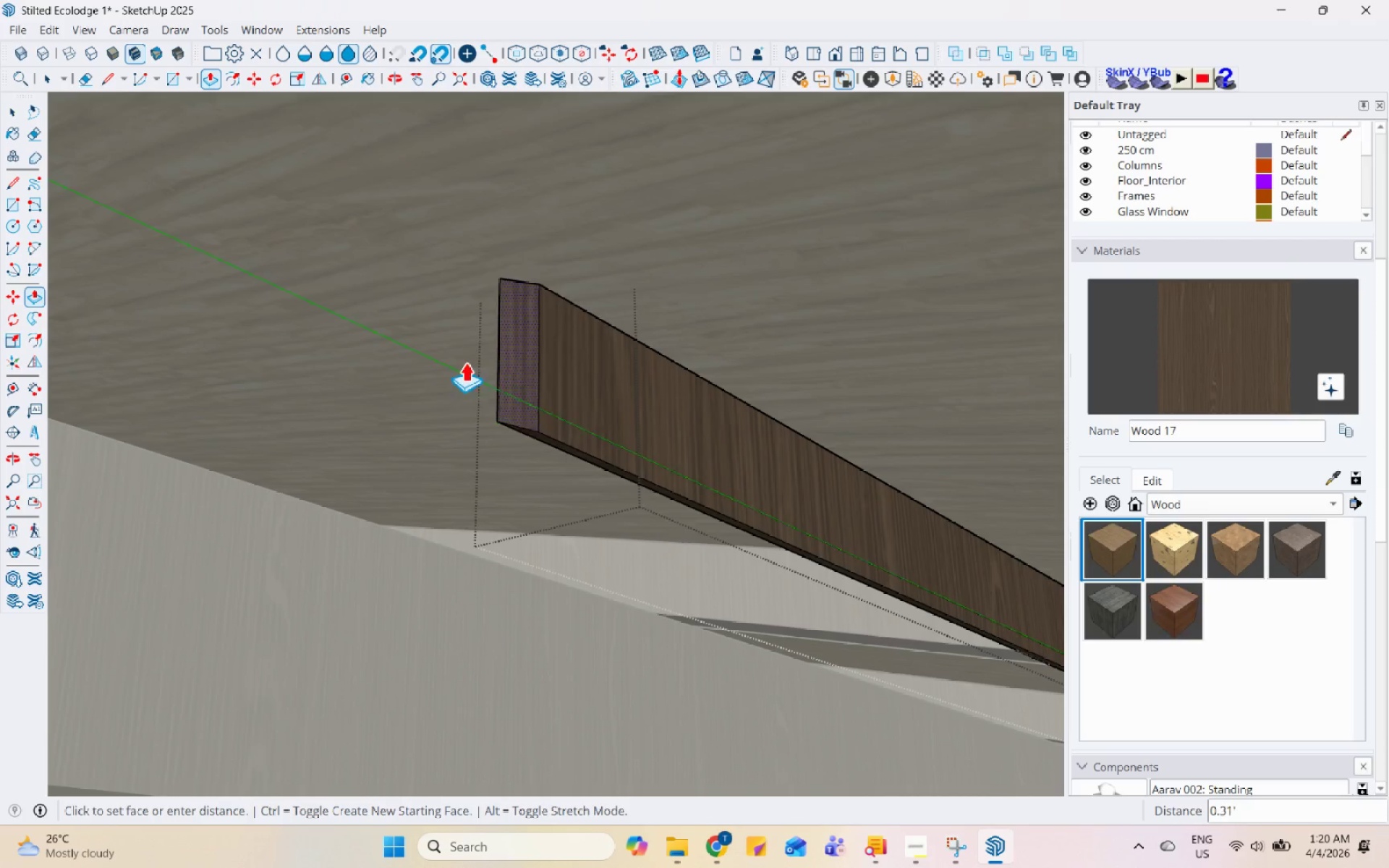 
scroll: coordinate [953, 498], scroll_direction: down, amount: 25.0
 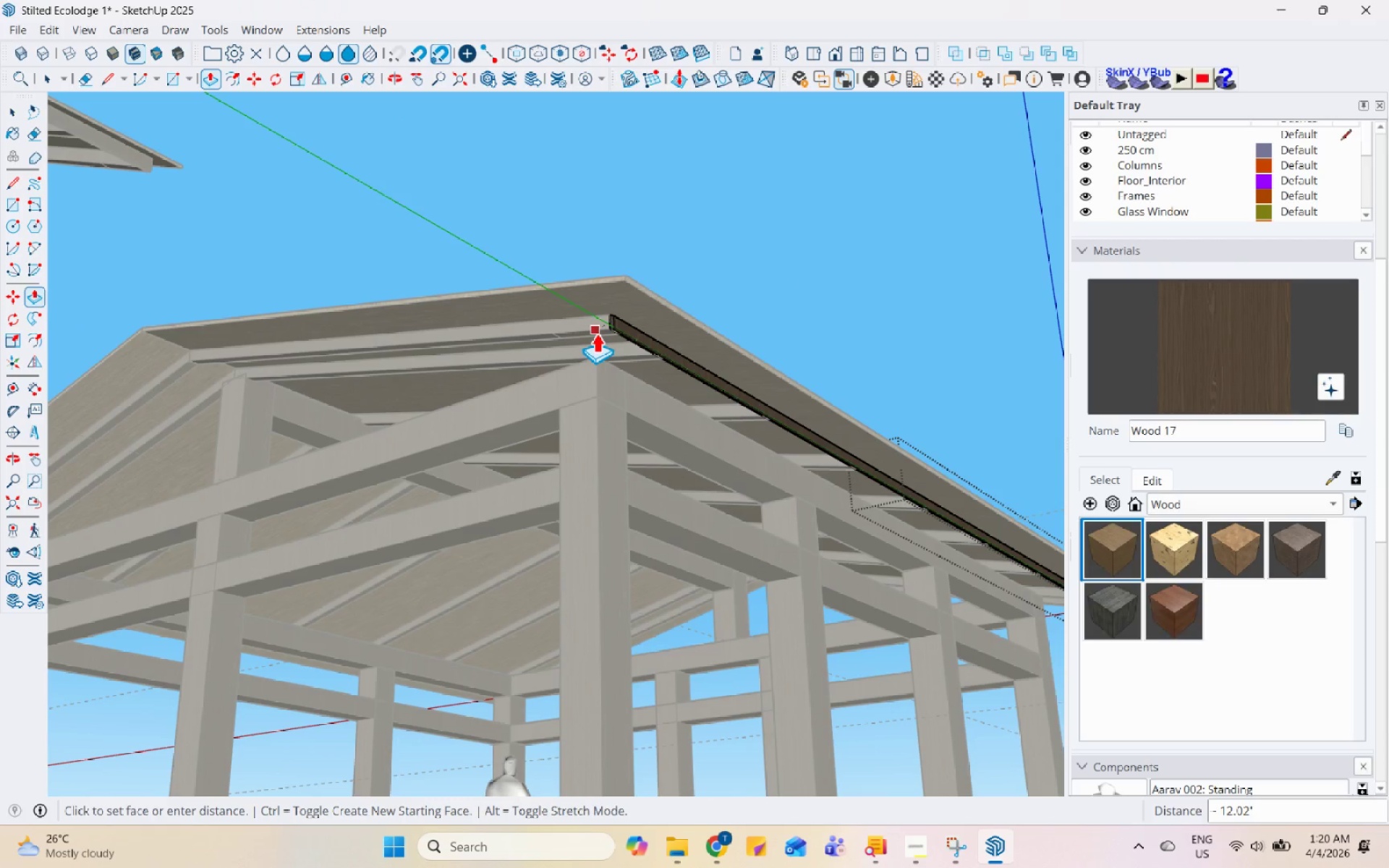 
key(Space)
 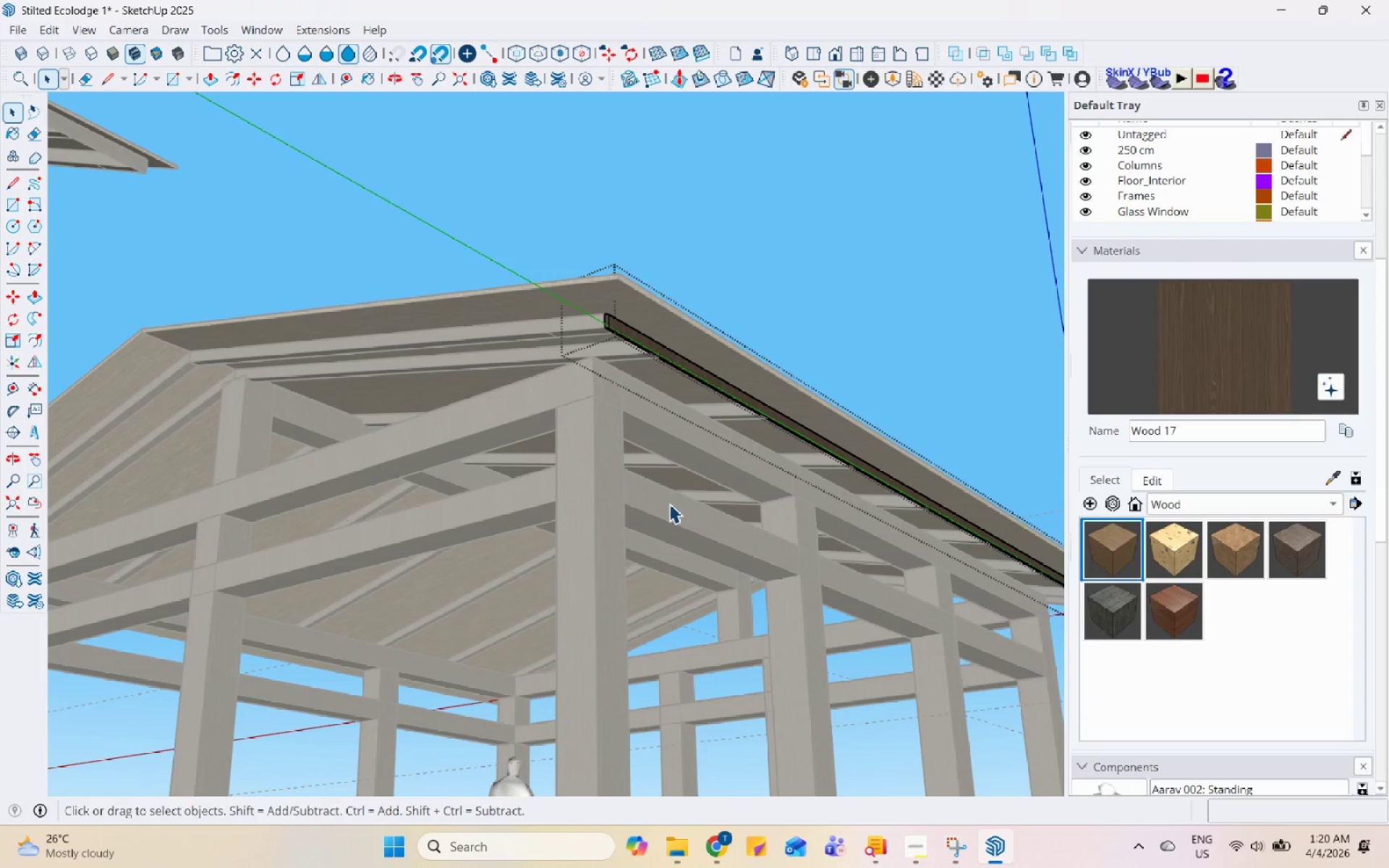 
key(1)
 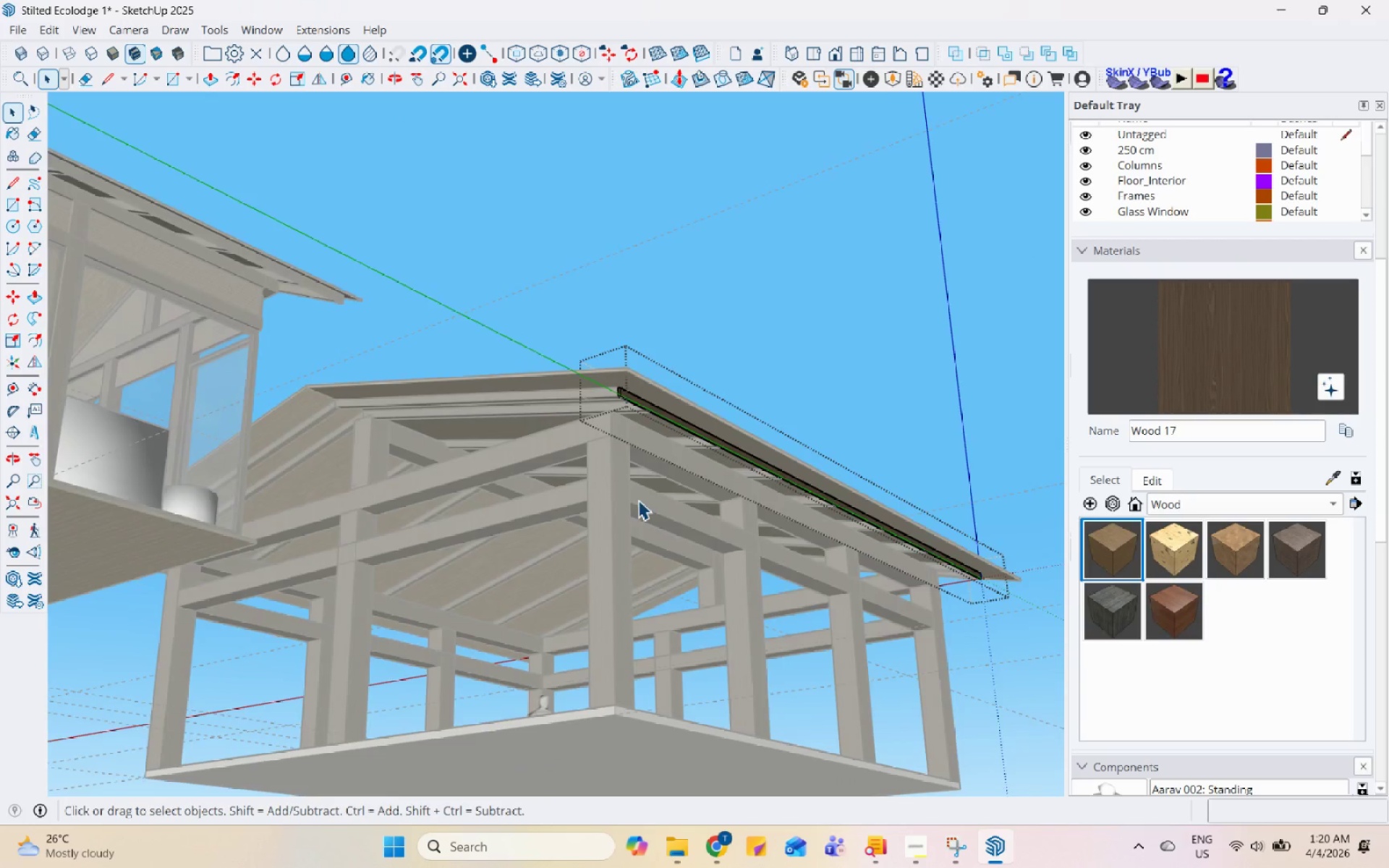 
key(Escape)
 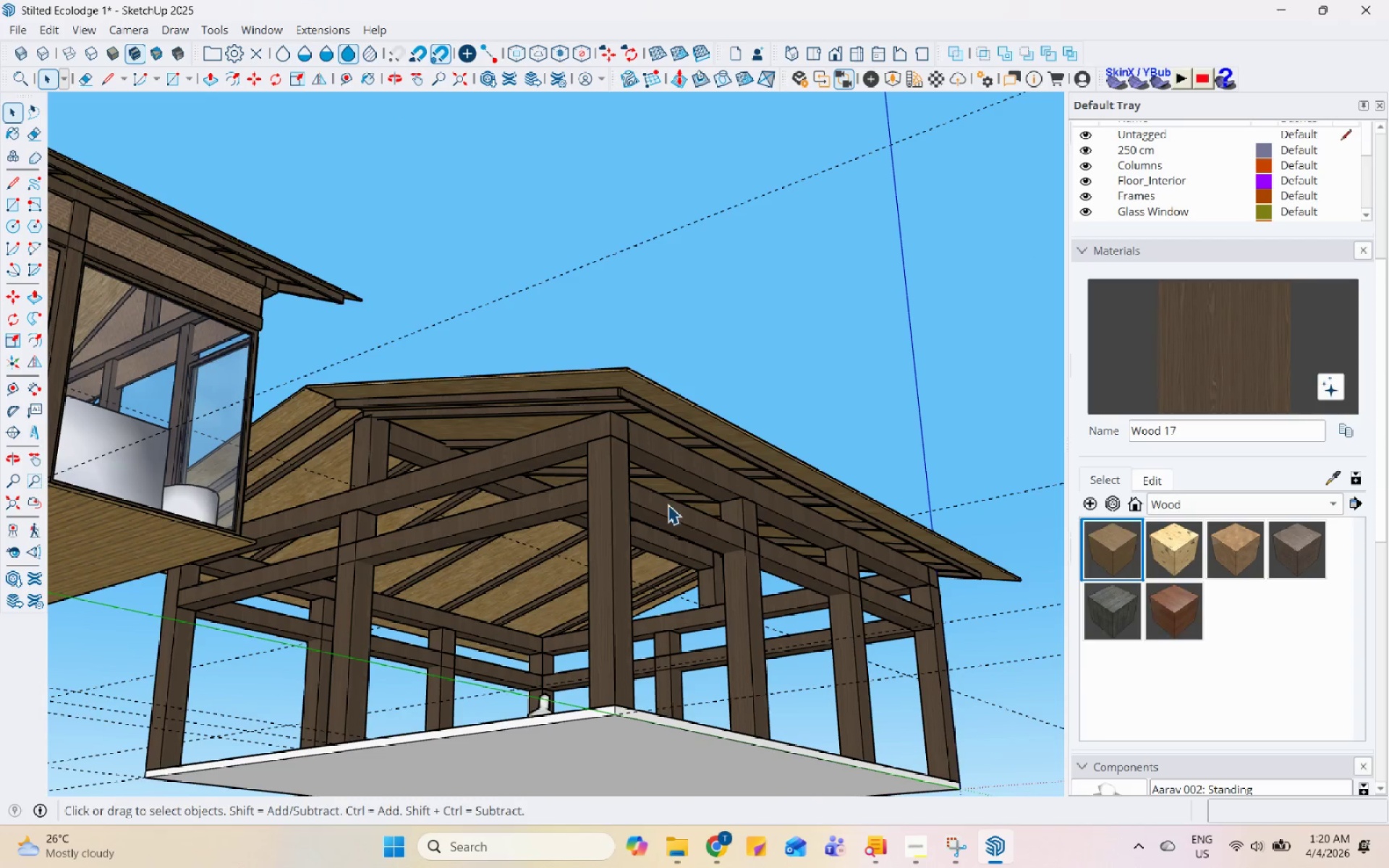 
key(Escape)
 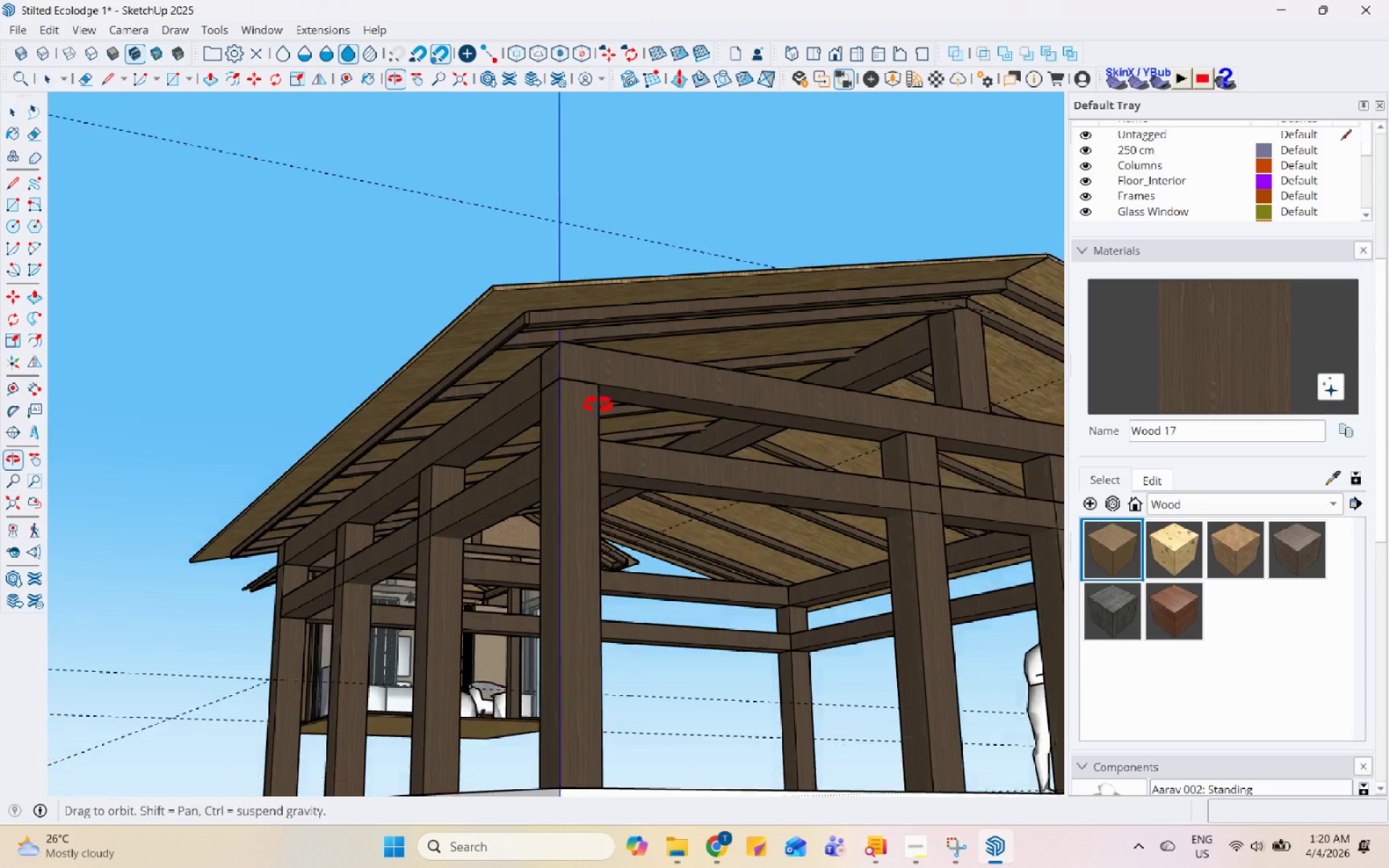 
scroll: coordinate [638, 500], scroll_direction: down, amount: 5.0
 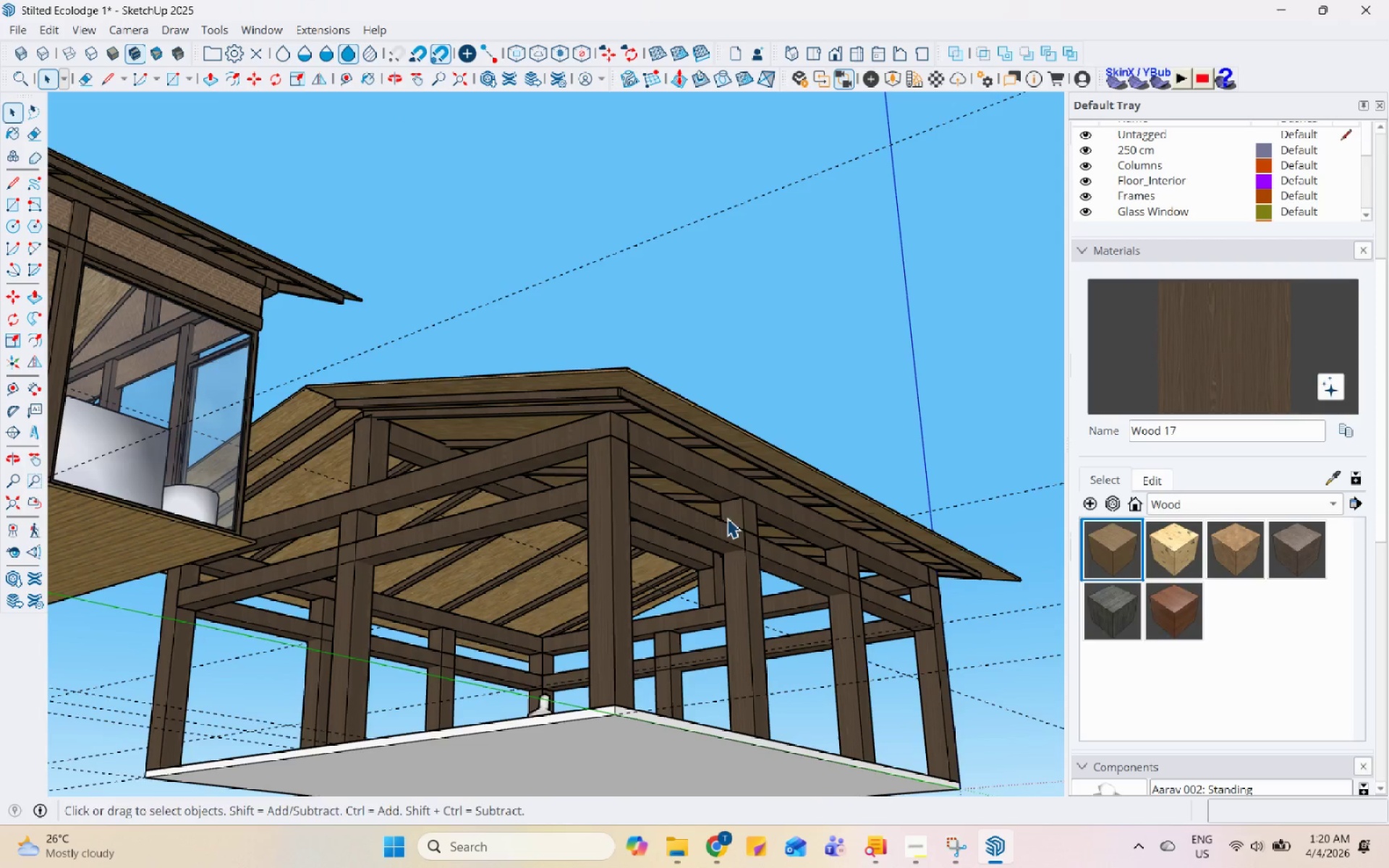 
scroll: coordinate [126, 477], scroll_direction: up, amount: 3.0
 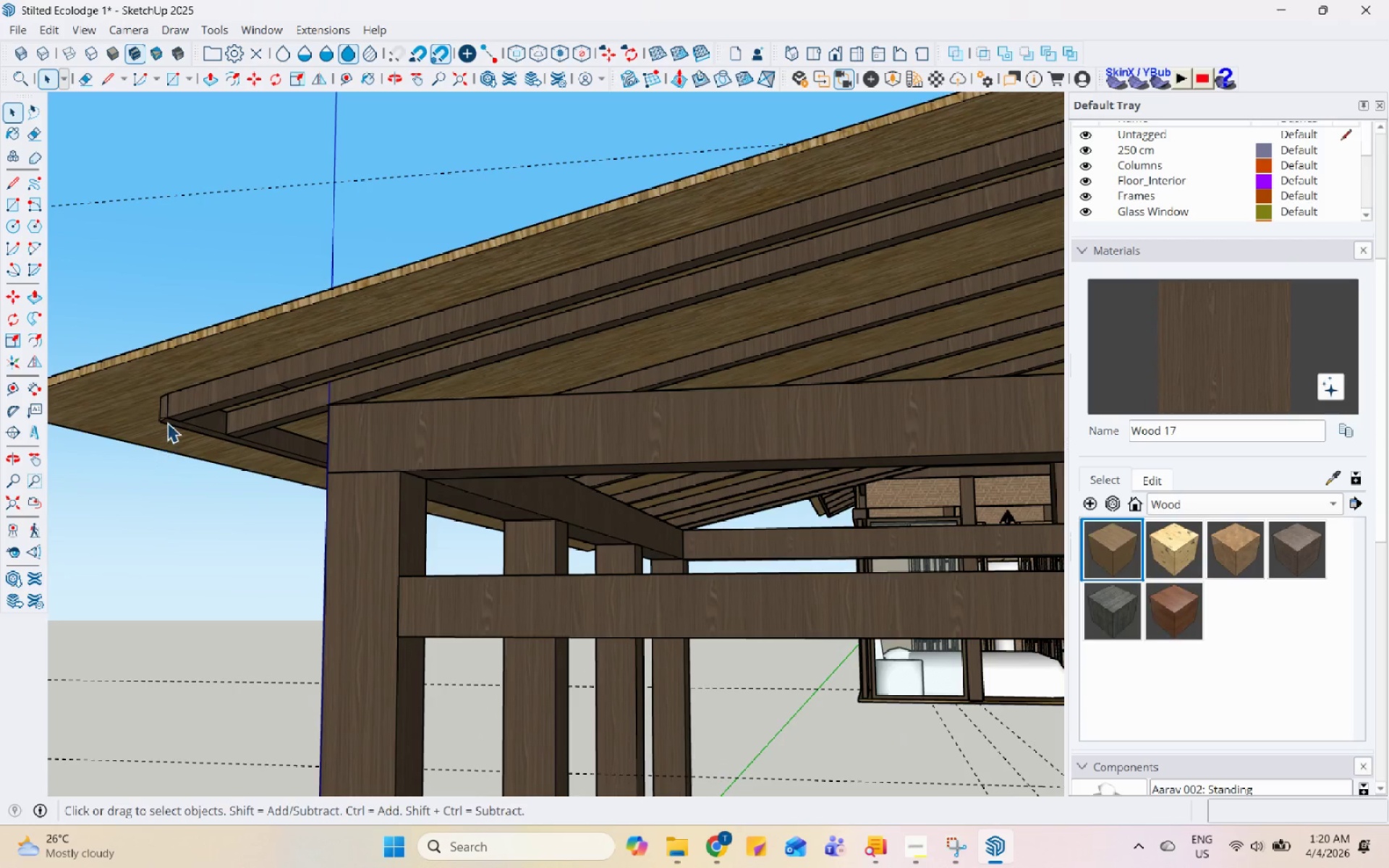 
left_click([168, 420])
 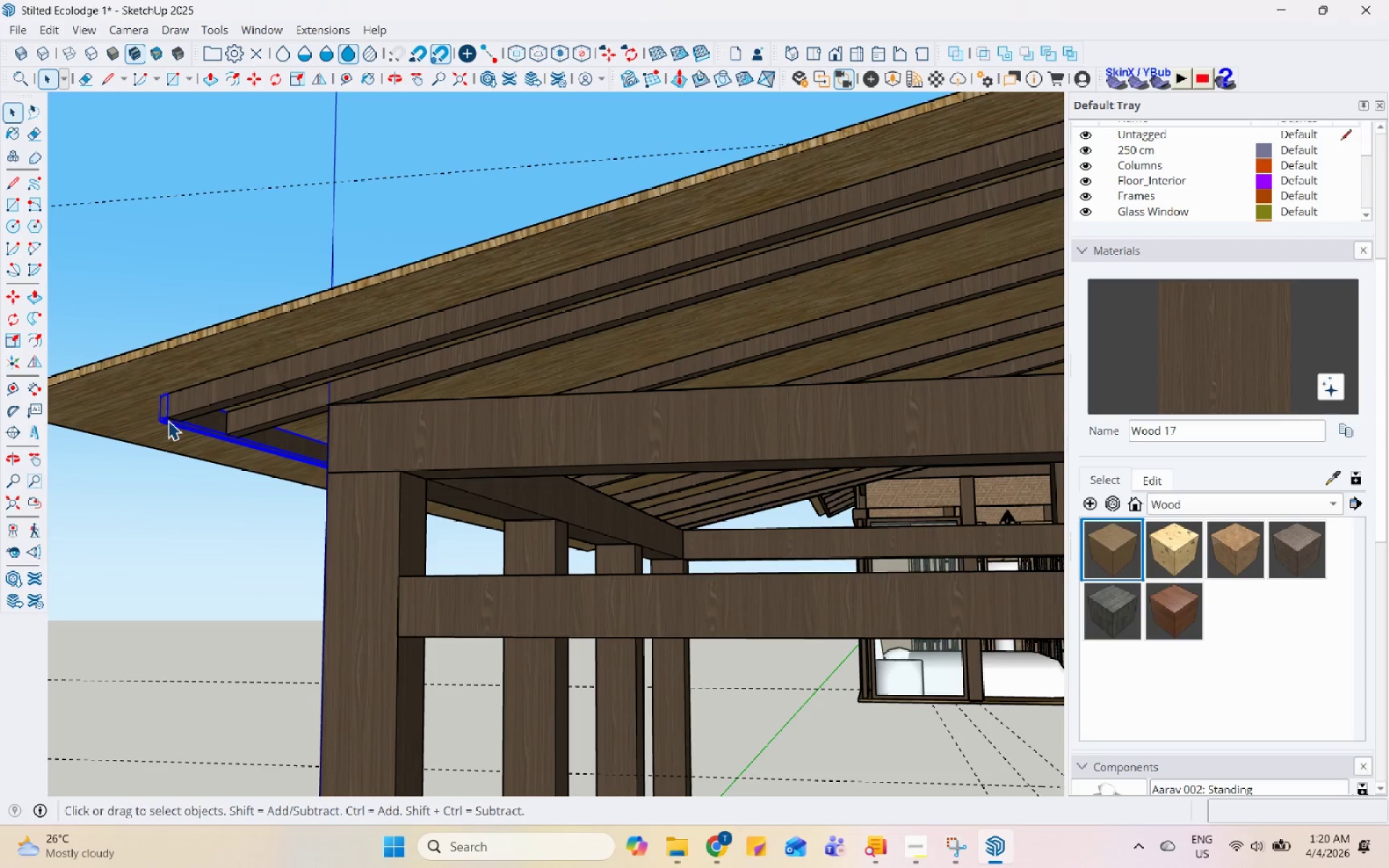 
scroll: coordinate [166, 420], scroll_direction: up, amount: 5.0
 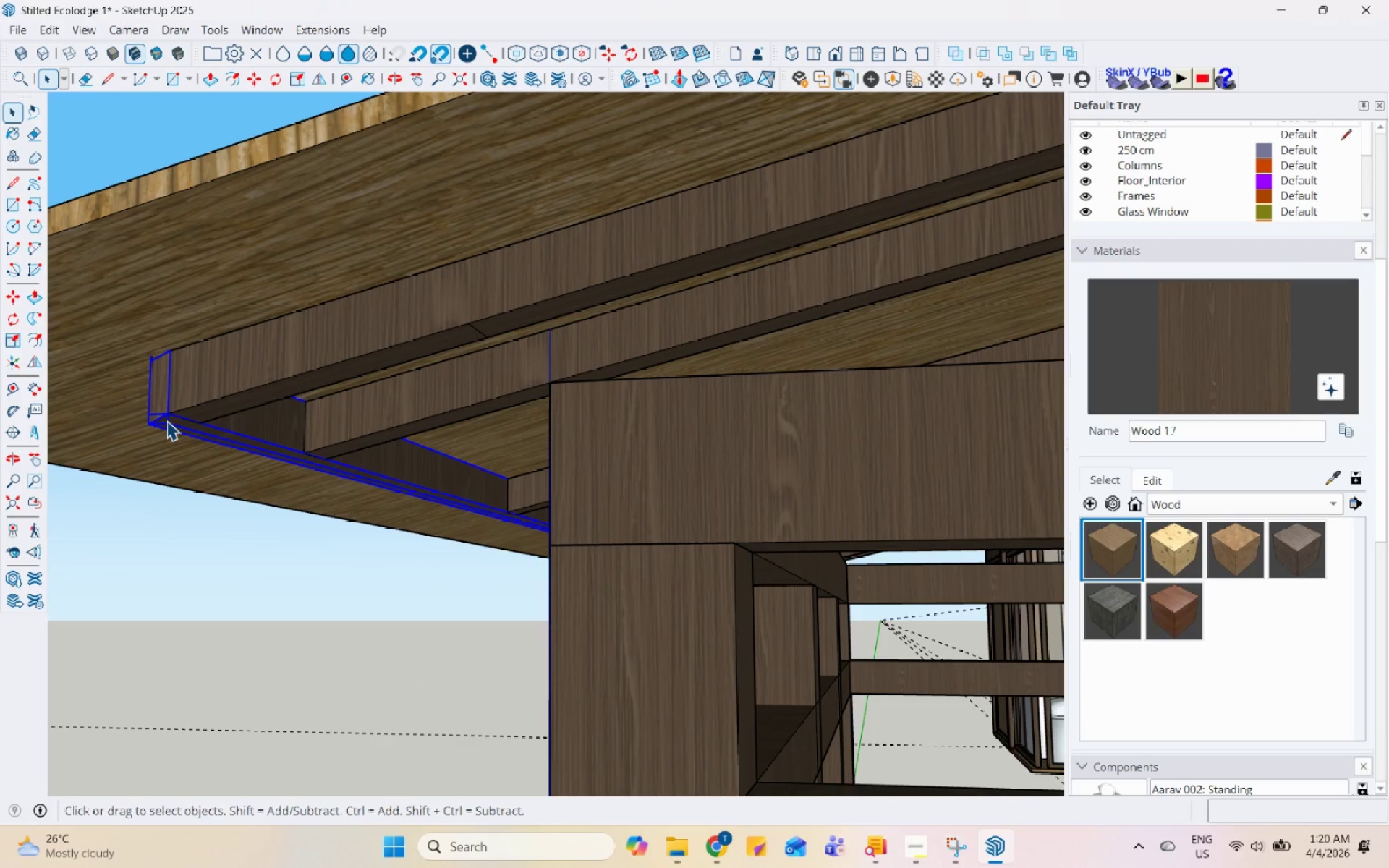 
key(M)